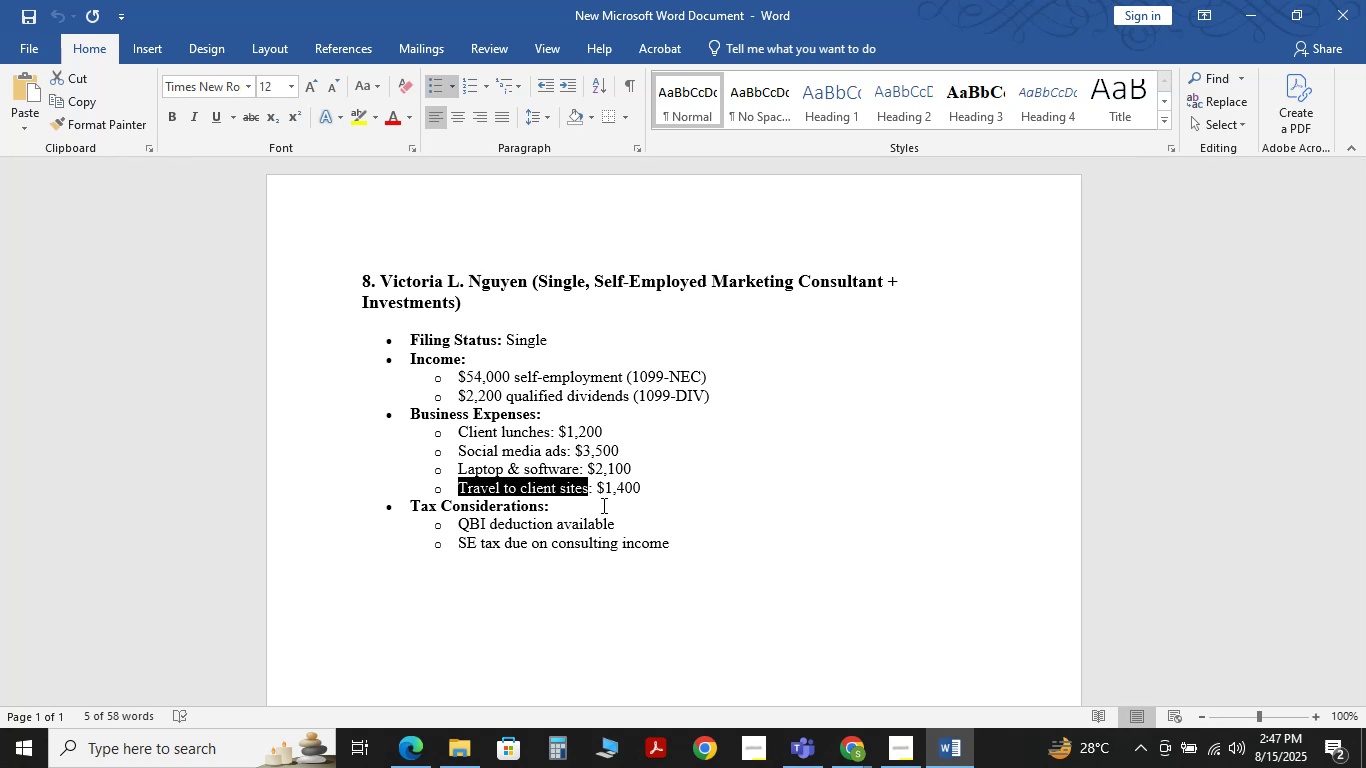 
key(Control+C)
 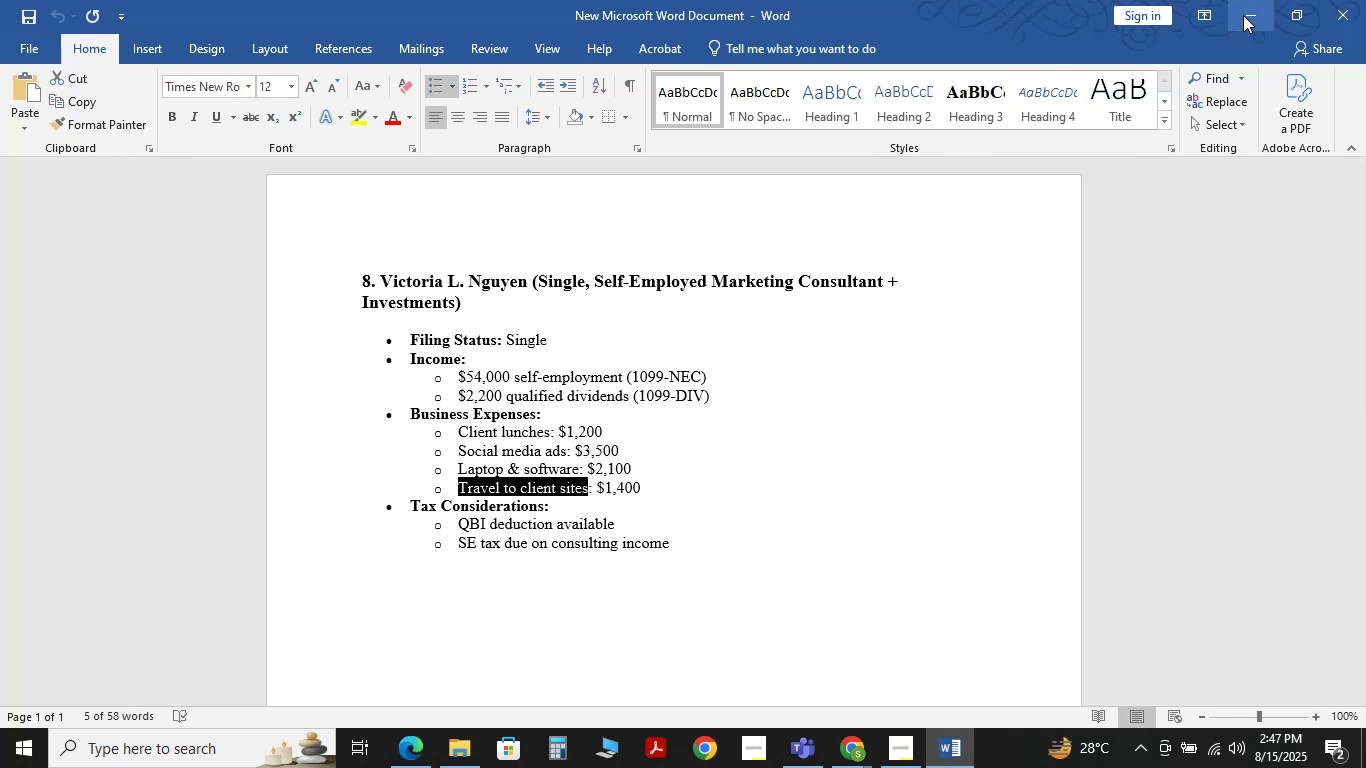 
left_click([1247, 12])
 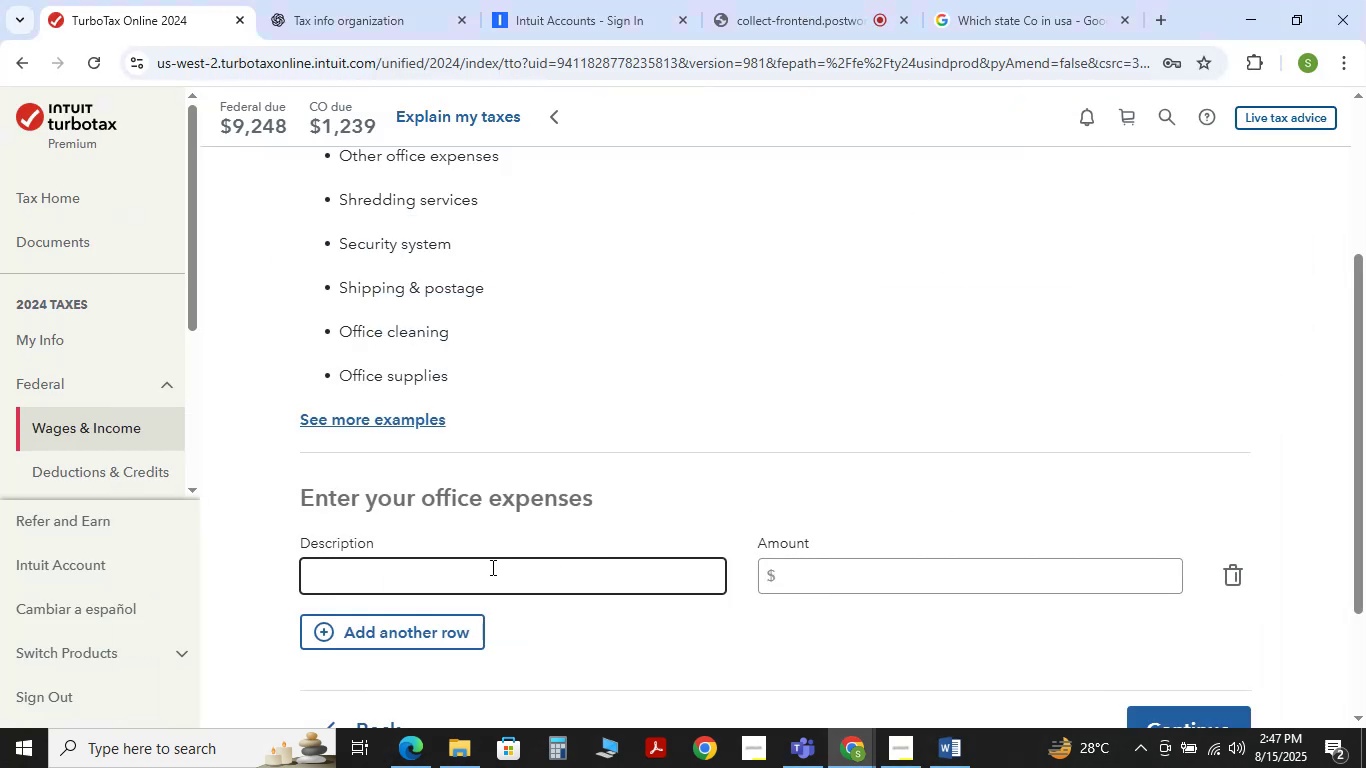 
key(Control+V)
 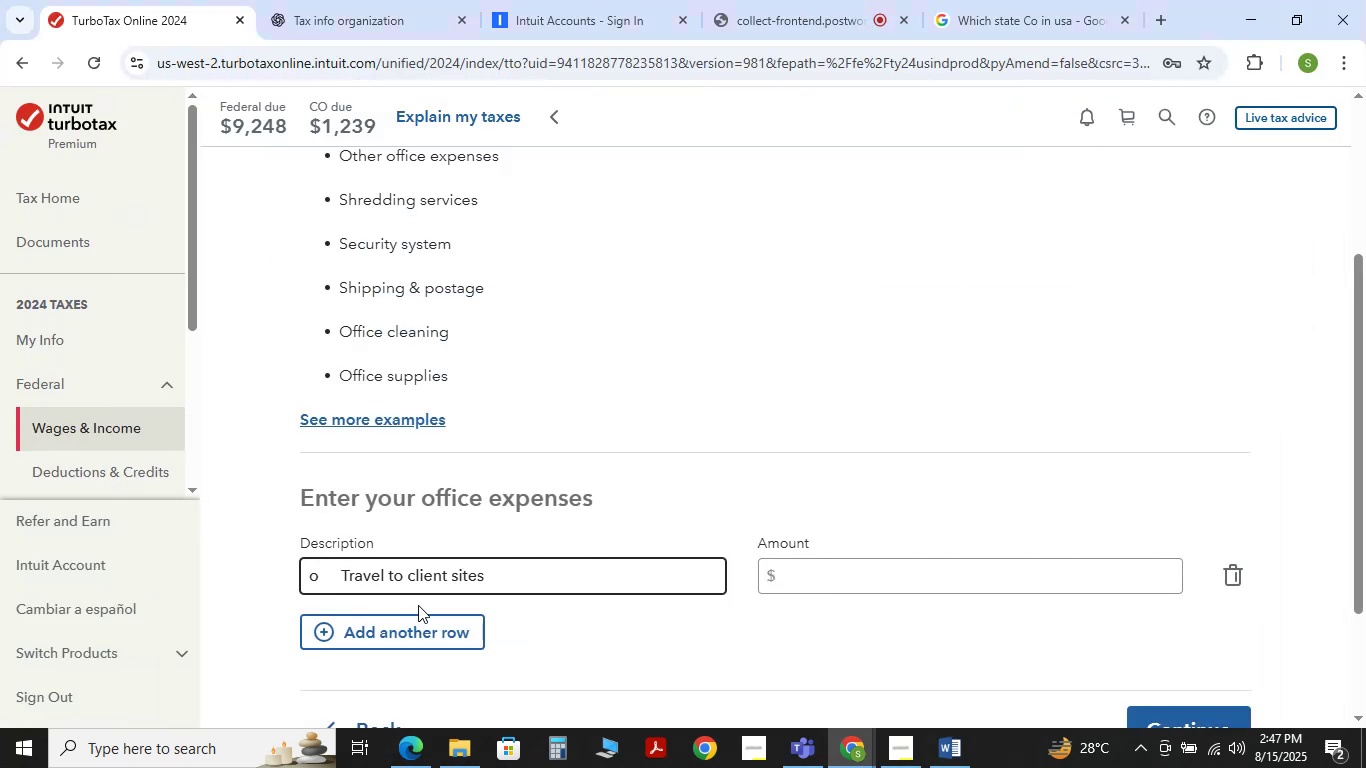 
hold_key(key=ArrowLeft, duration=1.17)
 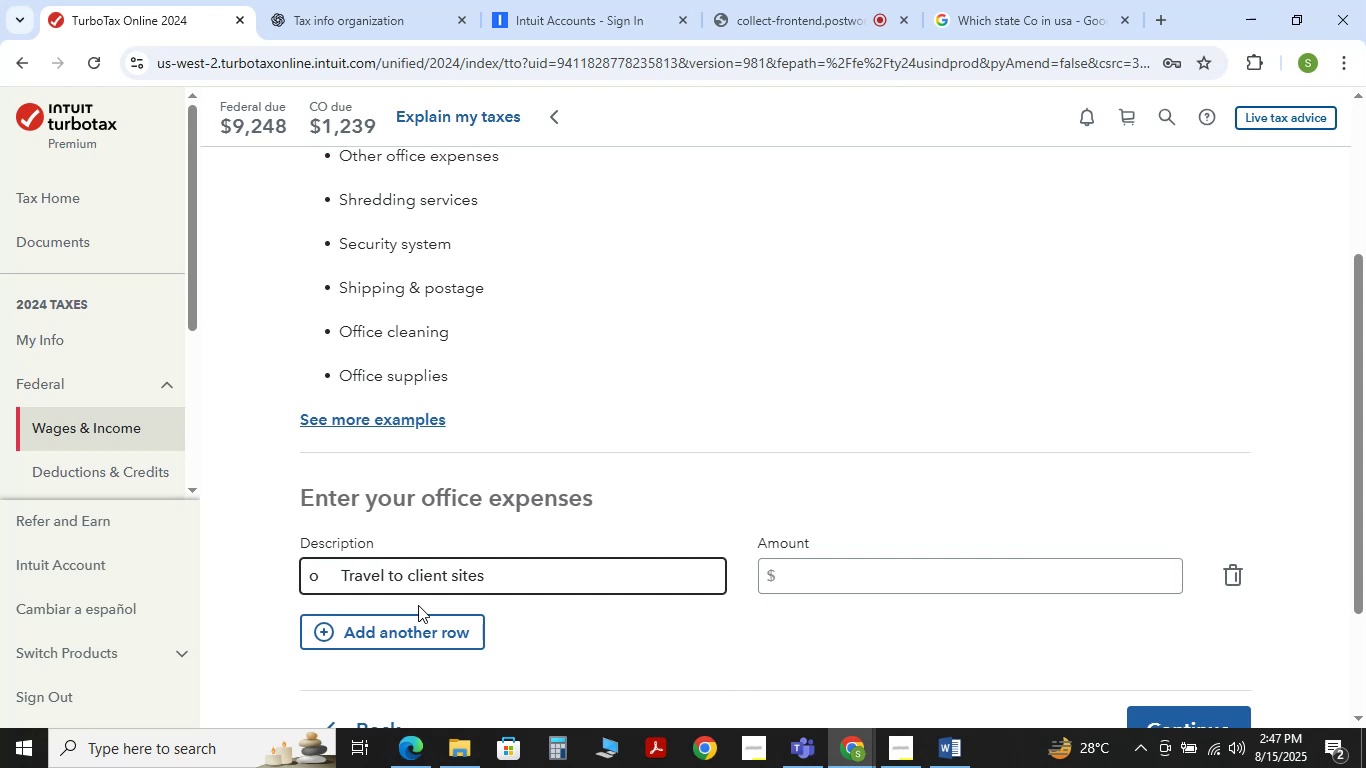 
key(Backspace)
 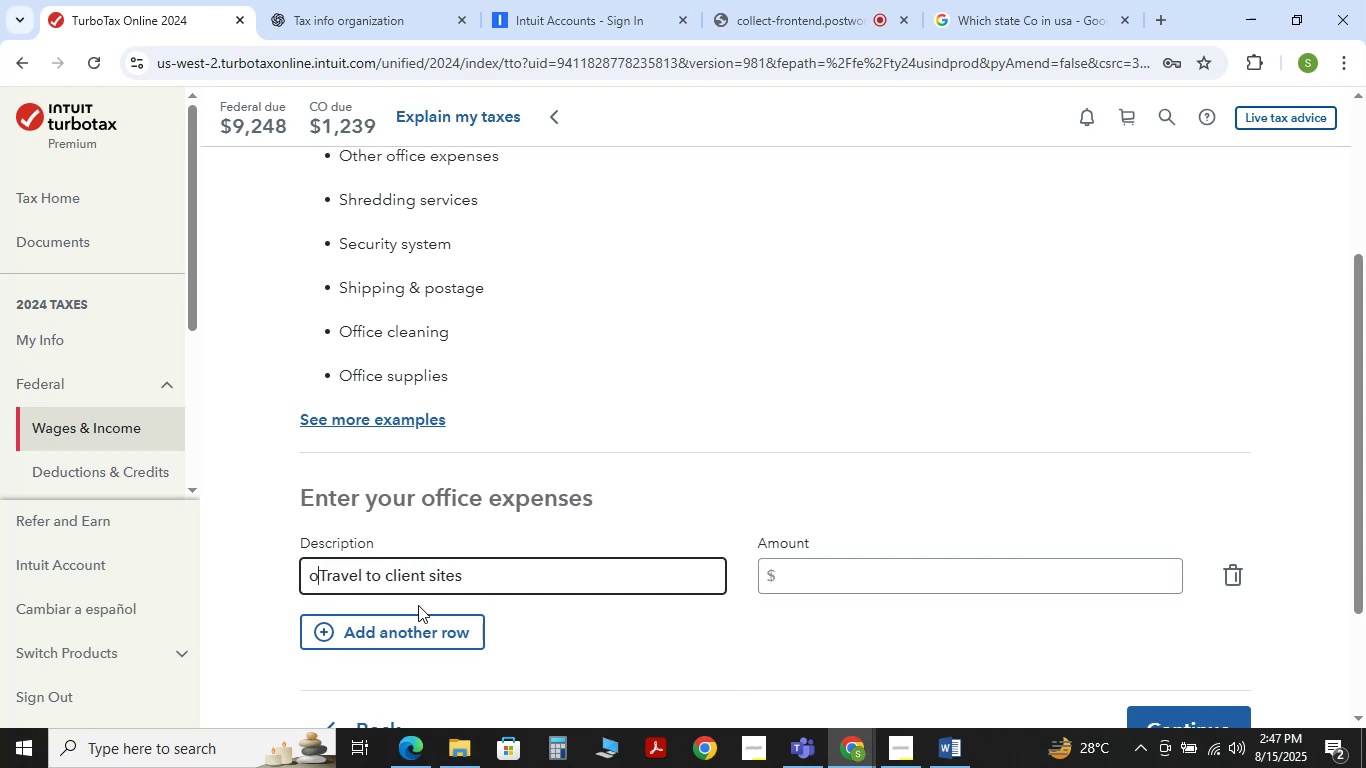 
key(Backspace)
 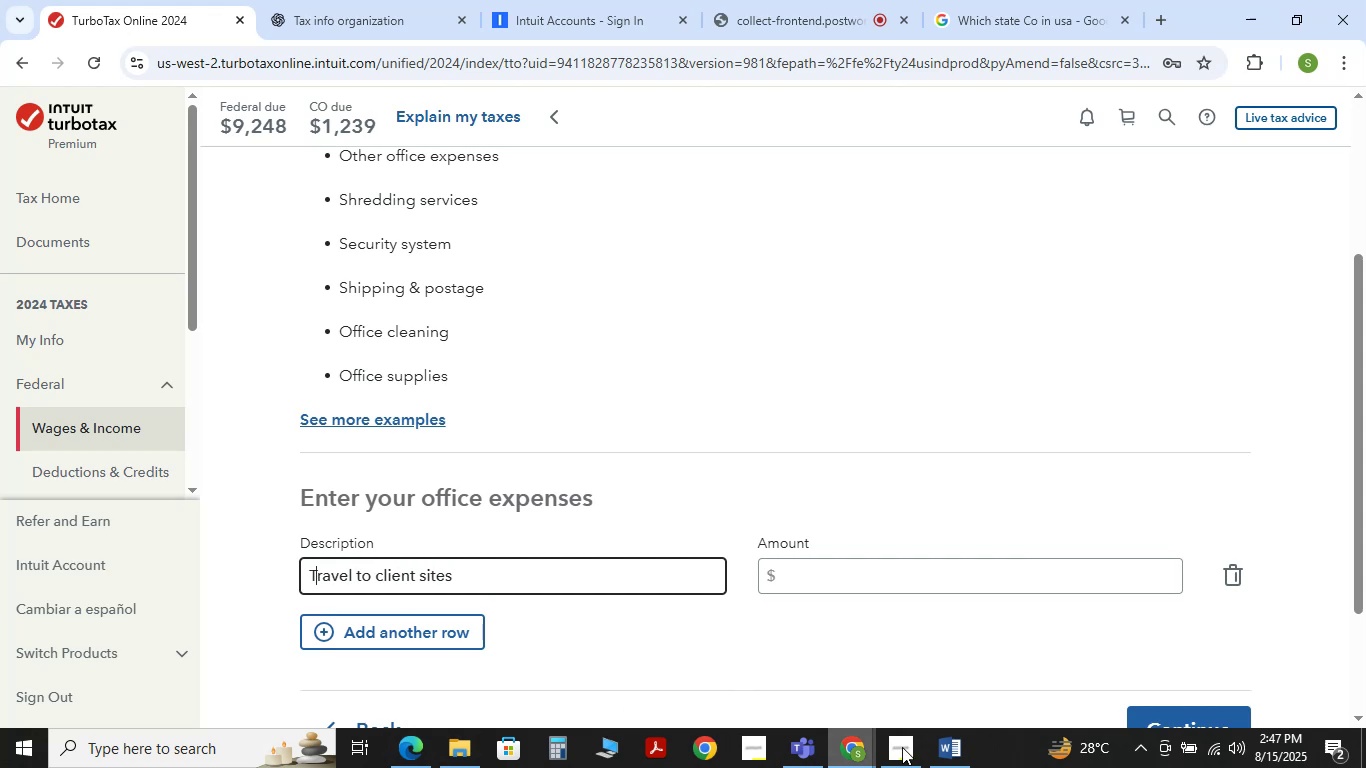 
left_click([942, 747])
 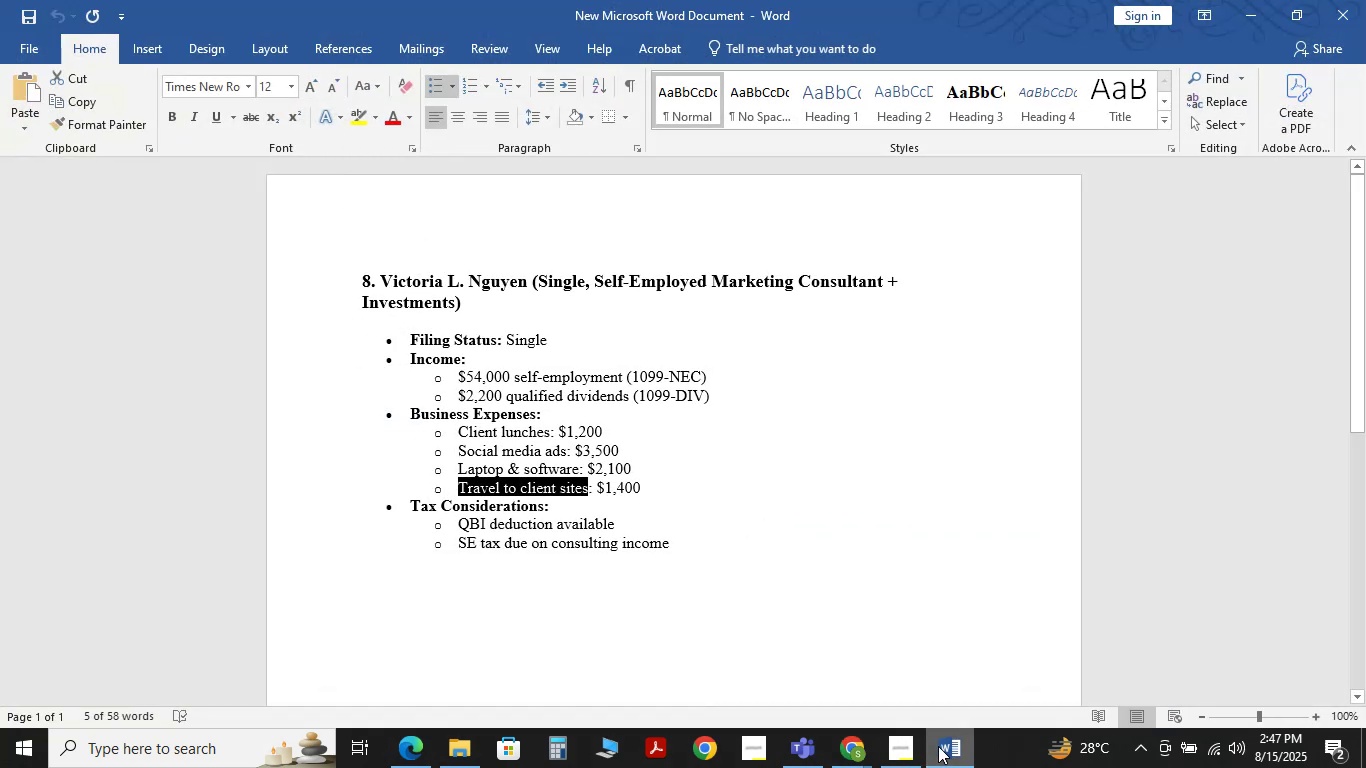 
left_click([952, 746])
 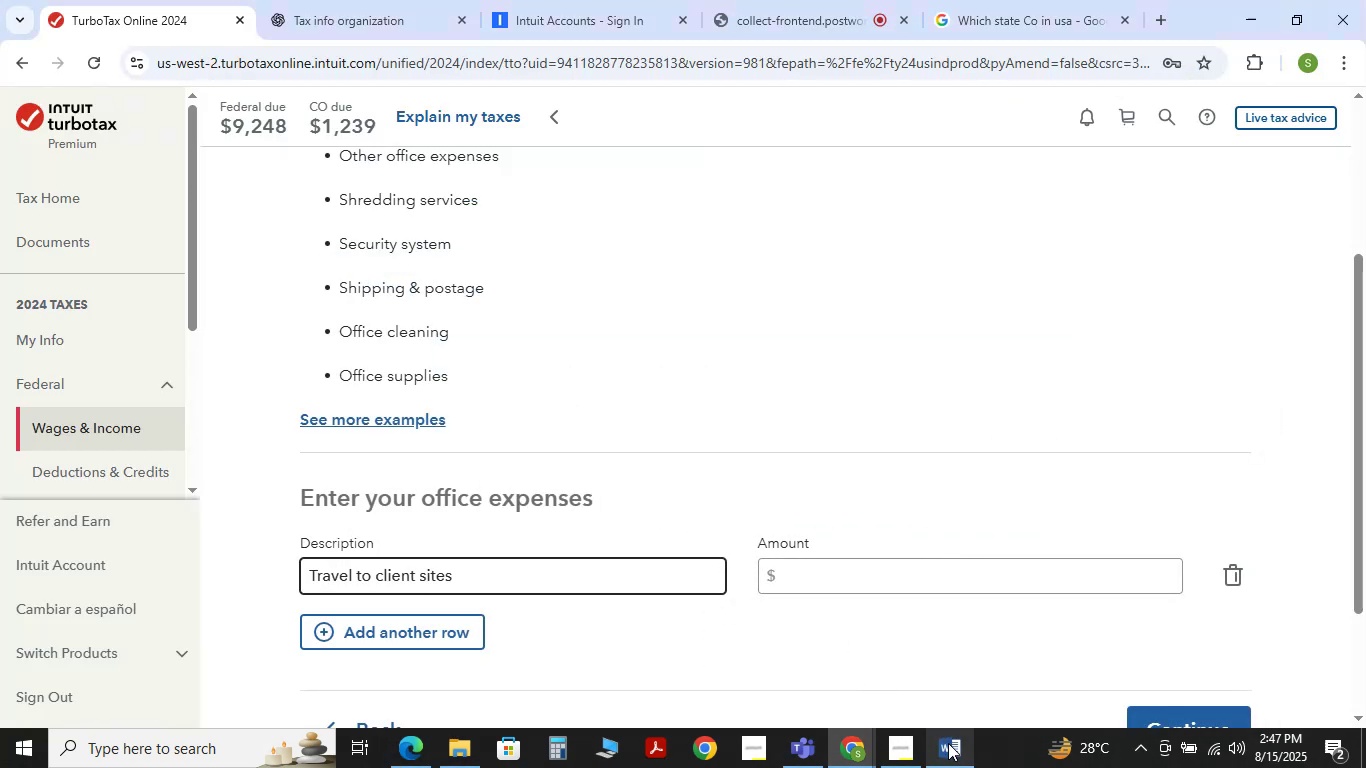 
left_click([948, 743])
 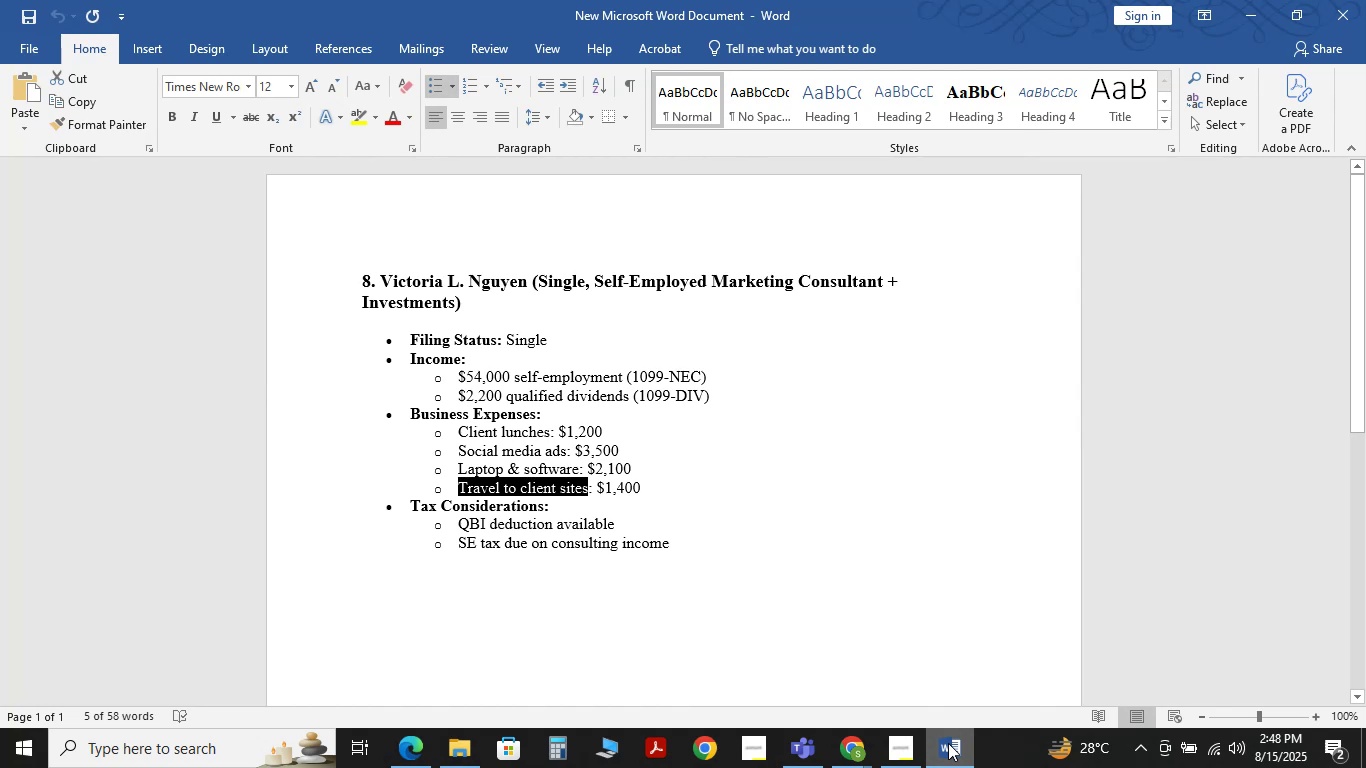 
left_click([948, 743])
 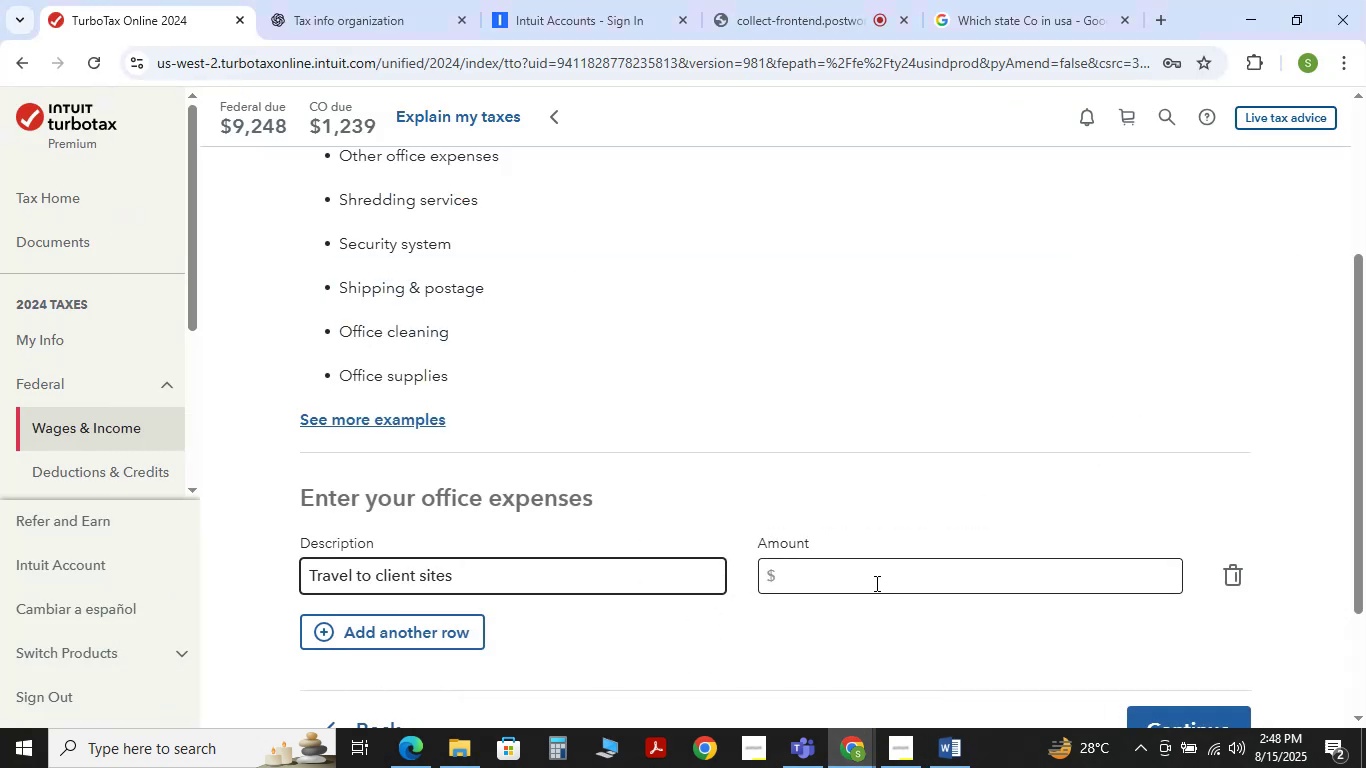 
left_click([872, 580])
 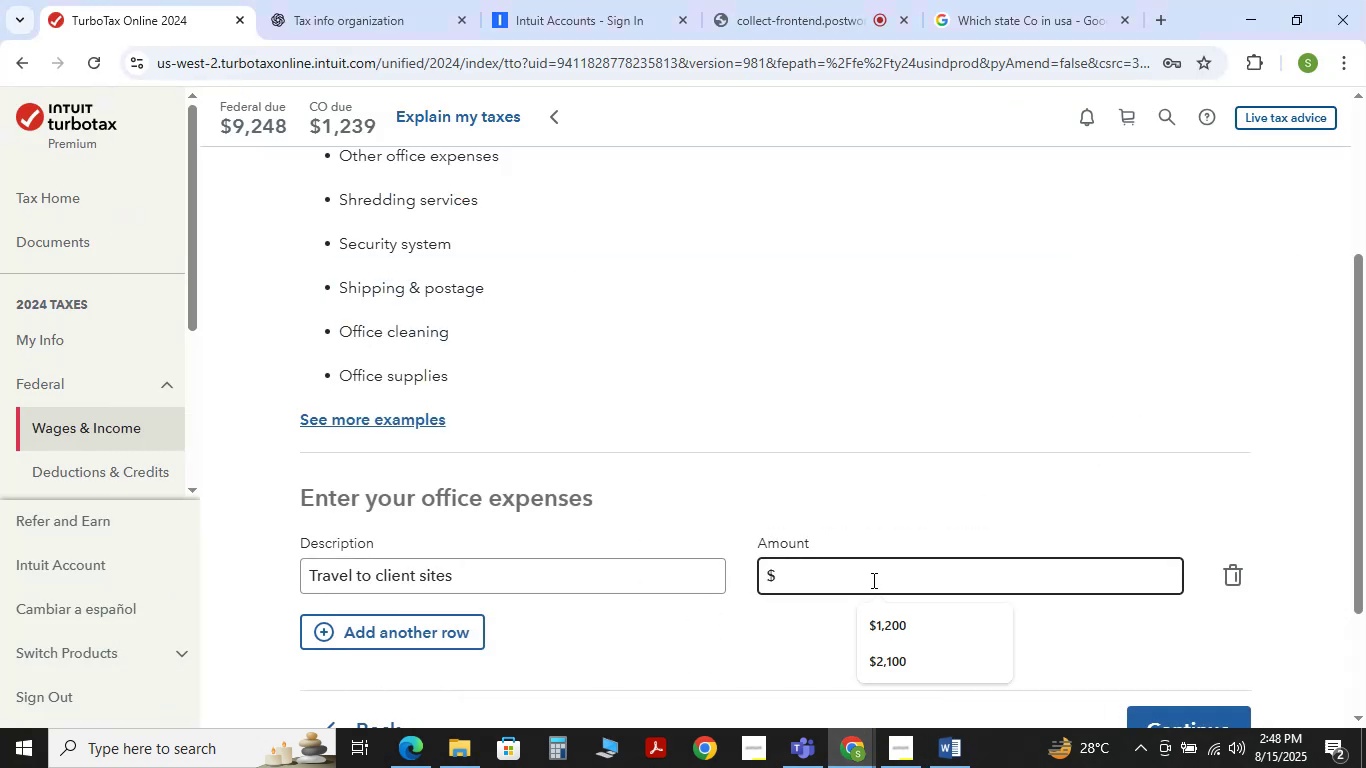 
key(Numpad1)
 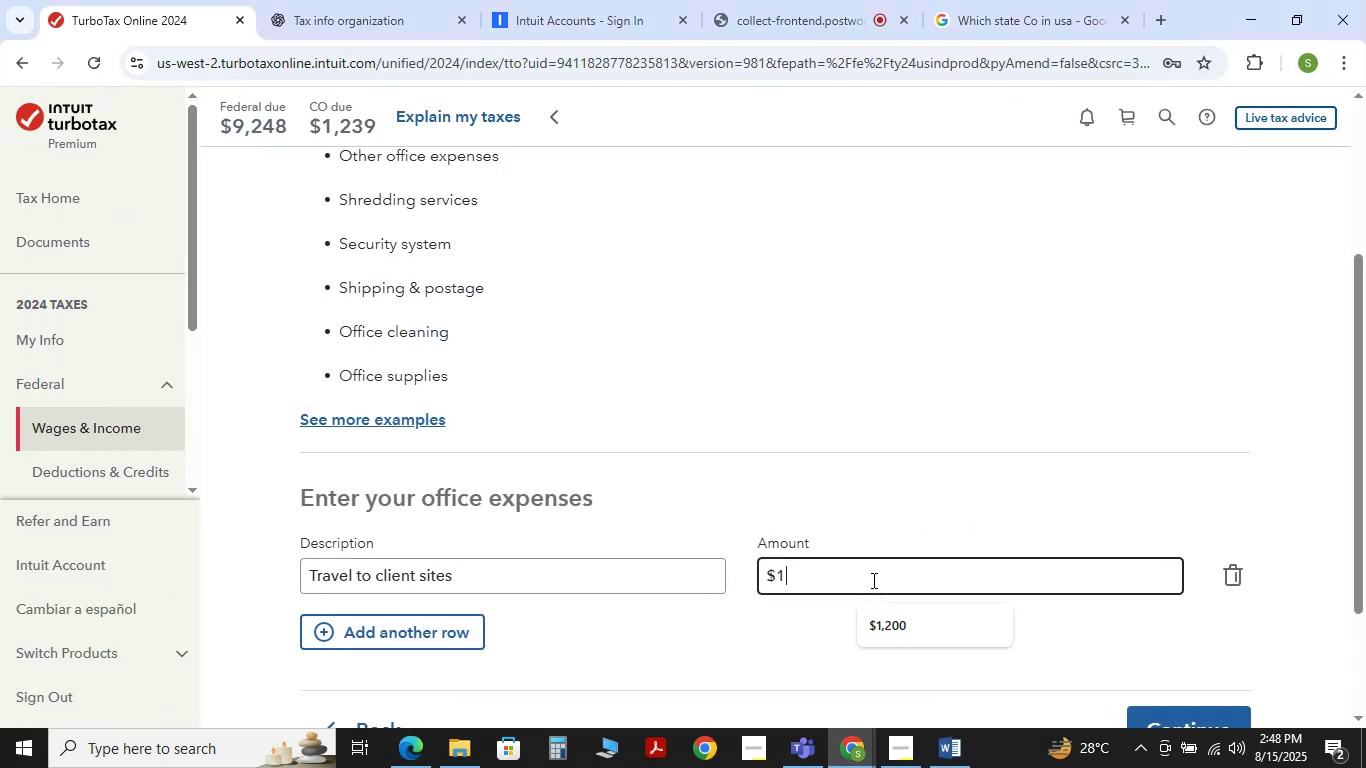 
key(Numpad4)
 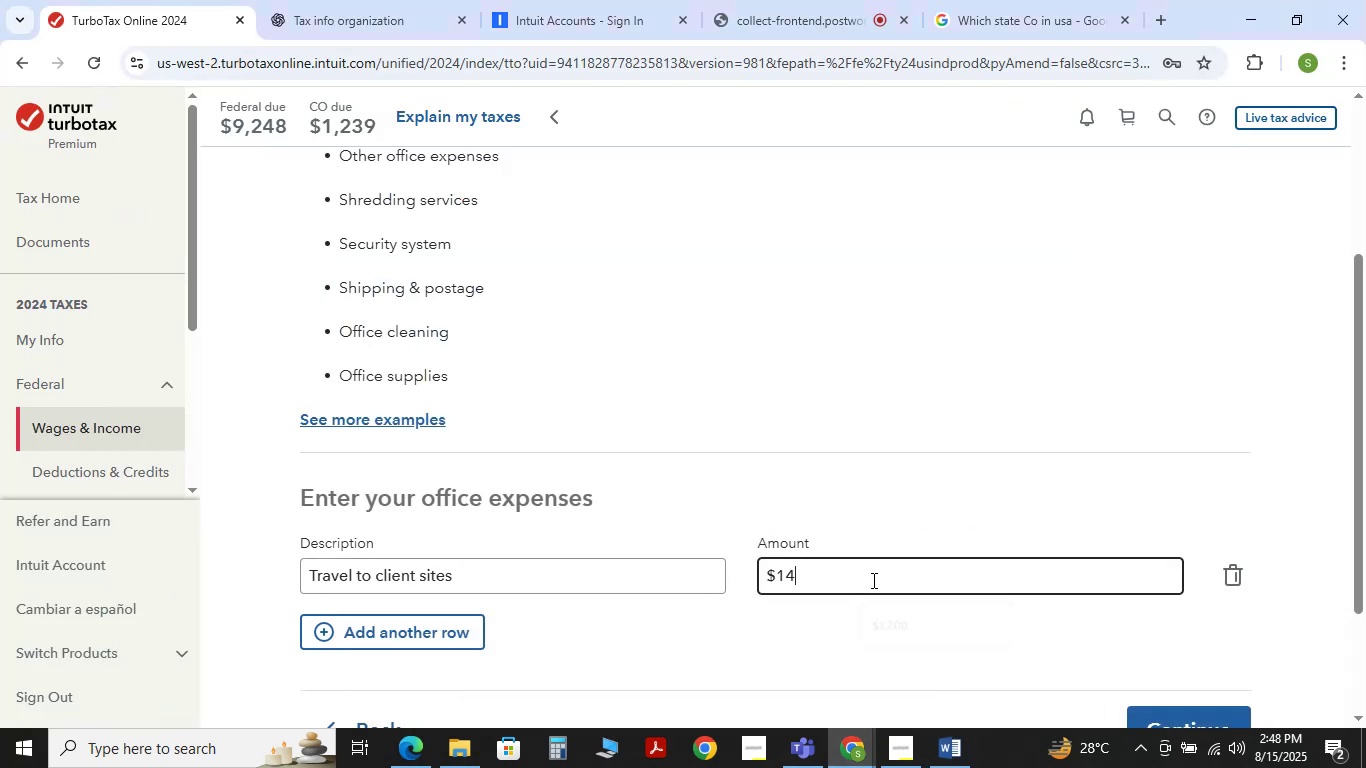 
key(Numpad0)
 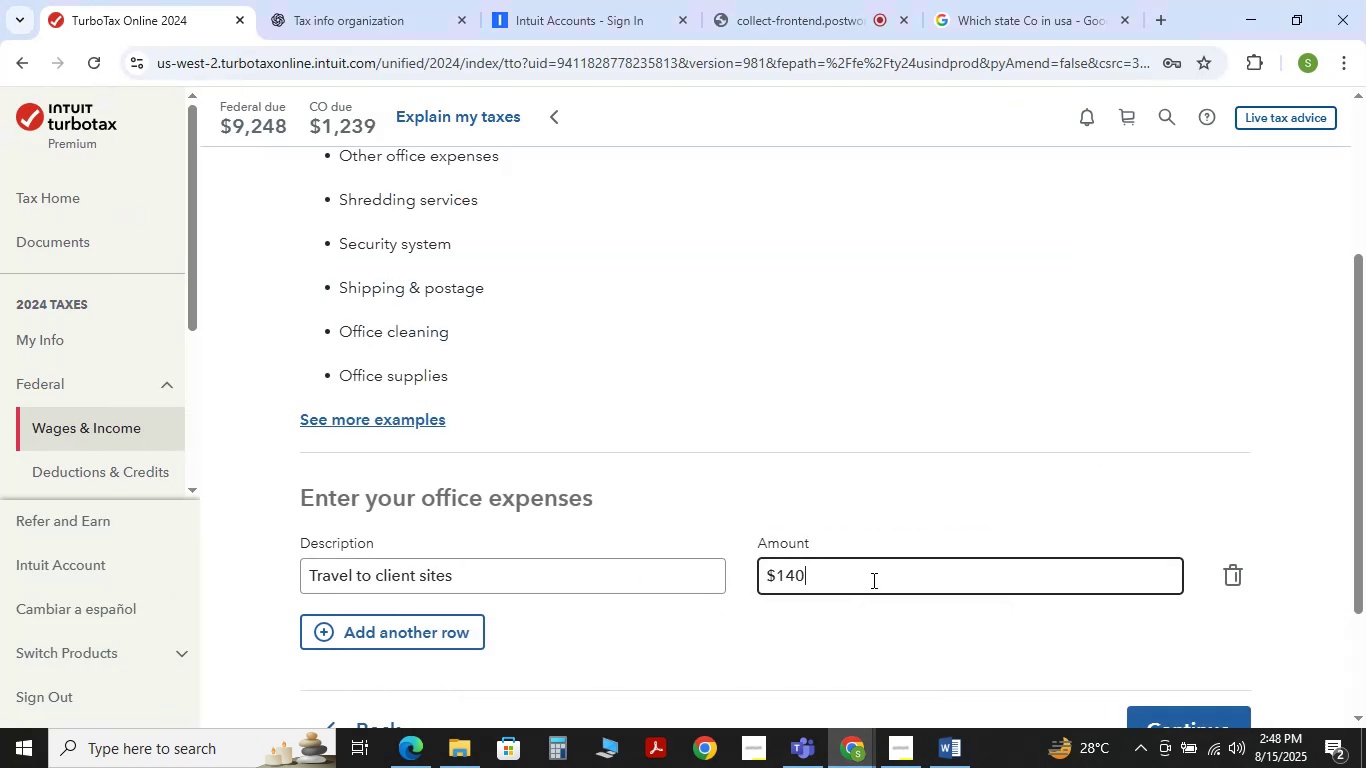 
key(Numpad0)
 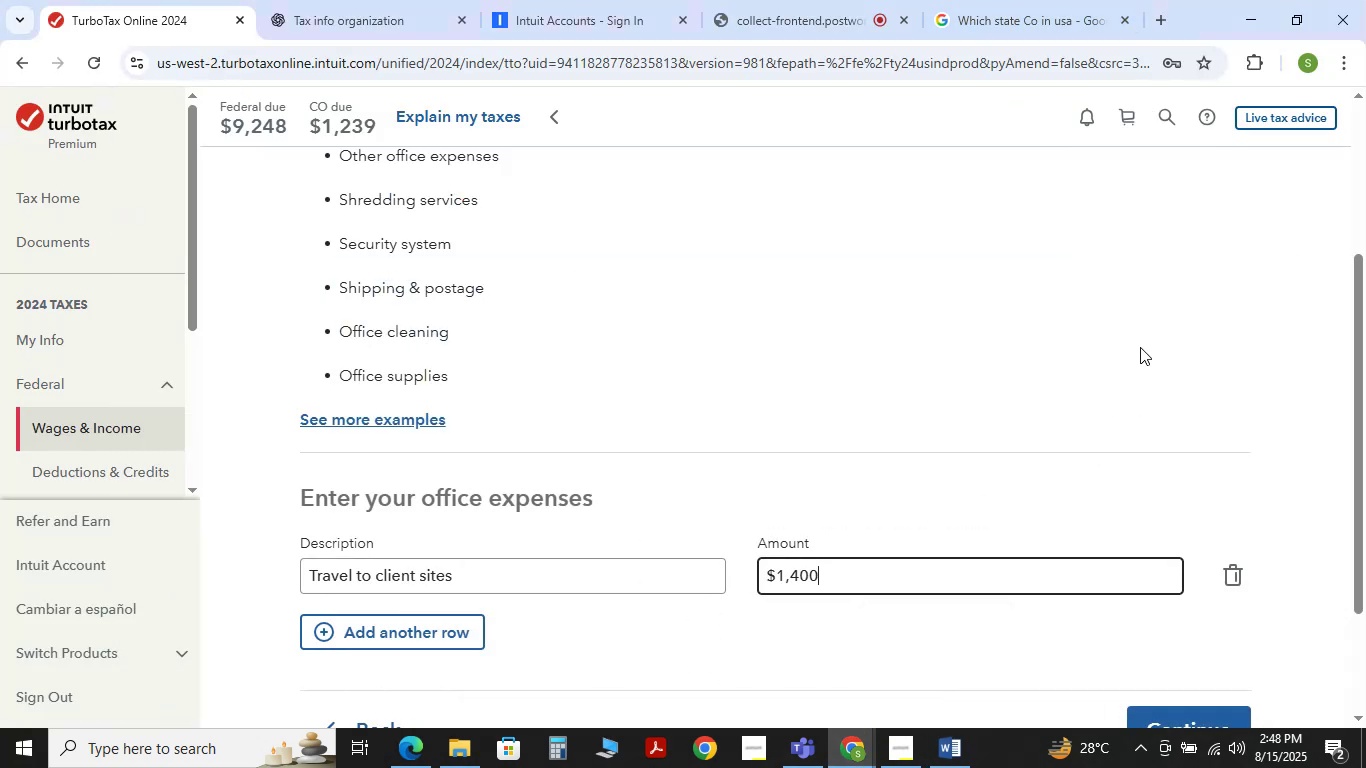 
left_click([1116, 374])
 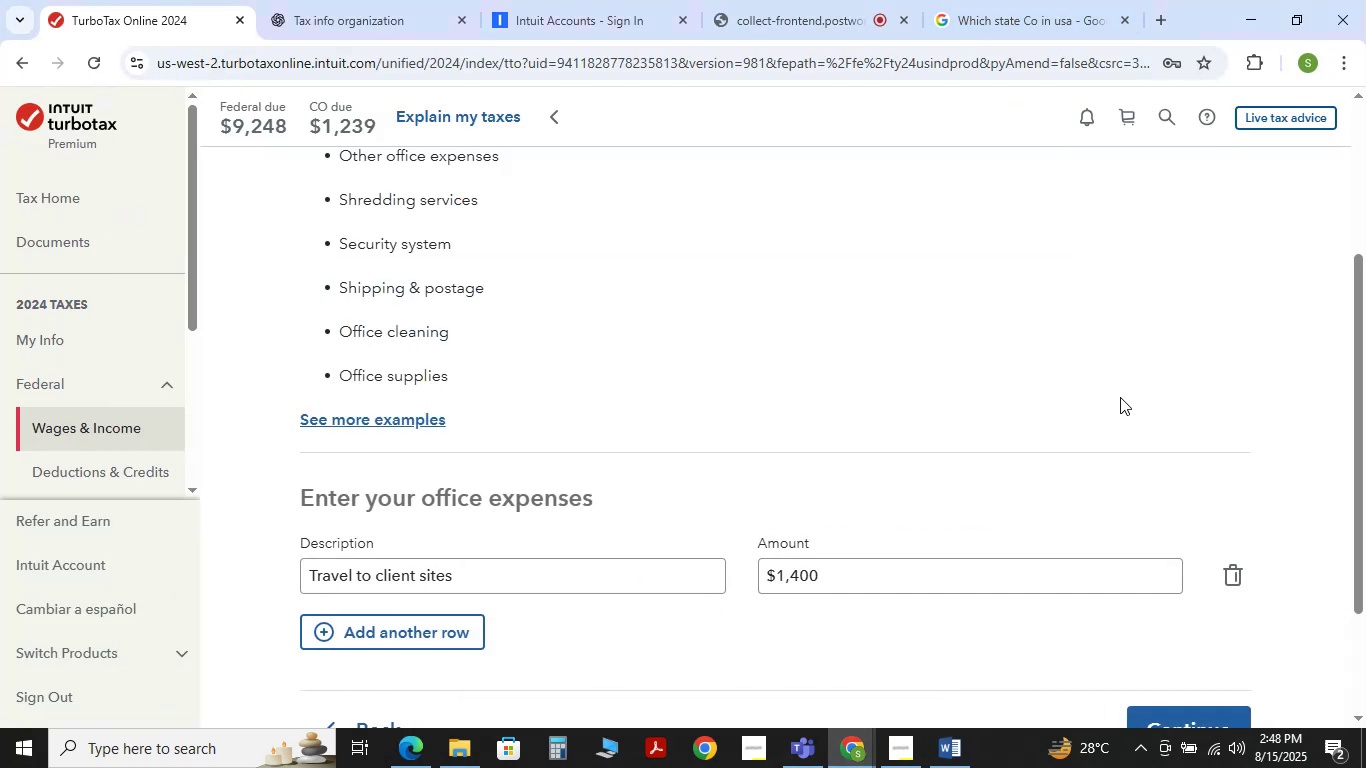 
scroll: coordinate [1130, 414], scroll_direction: down, amount: 3.0
 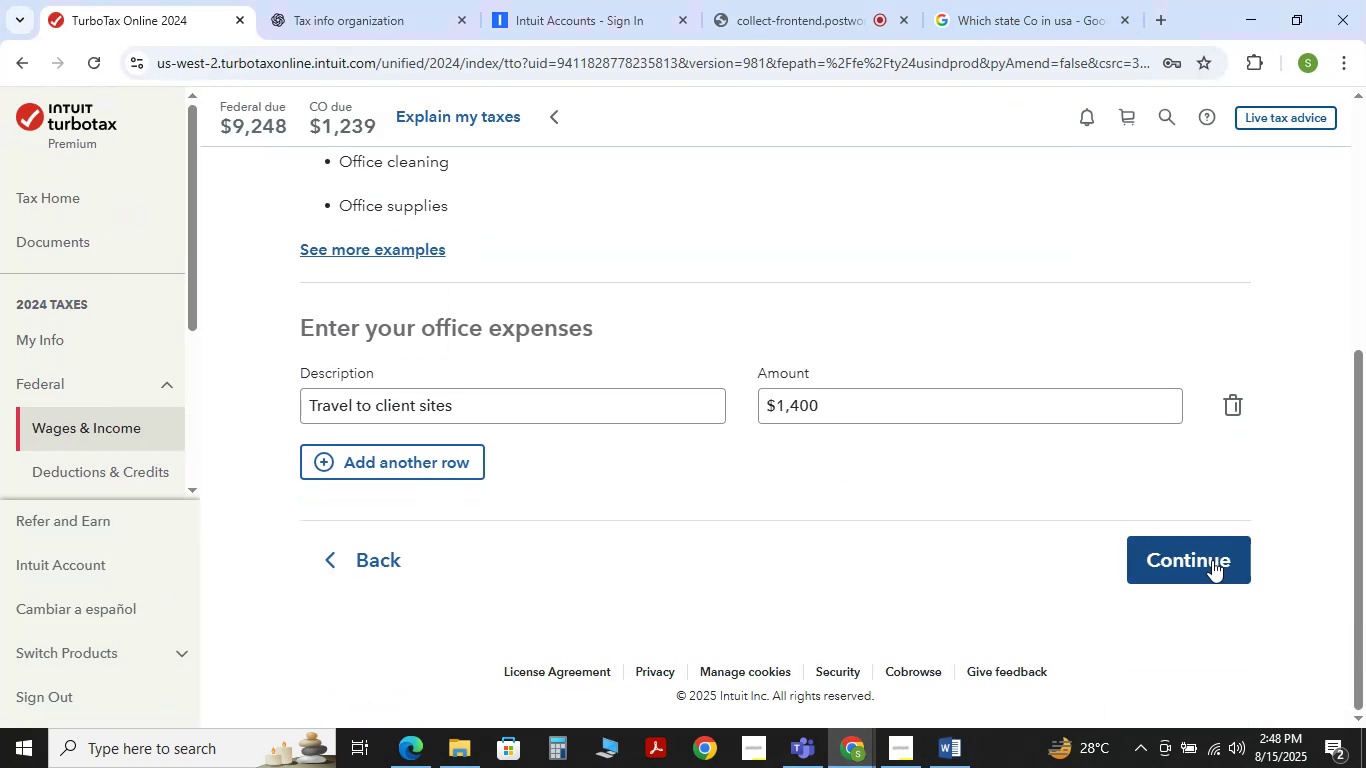 
left_click([1212, 560])
 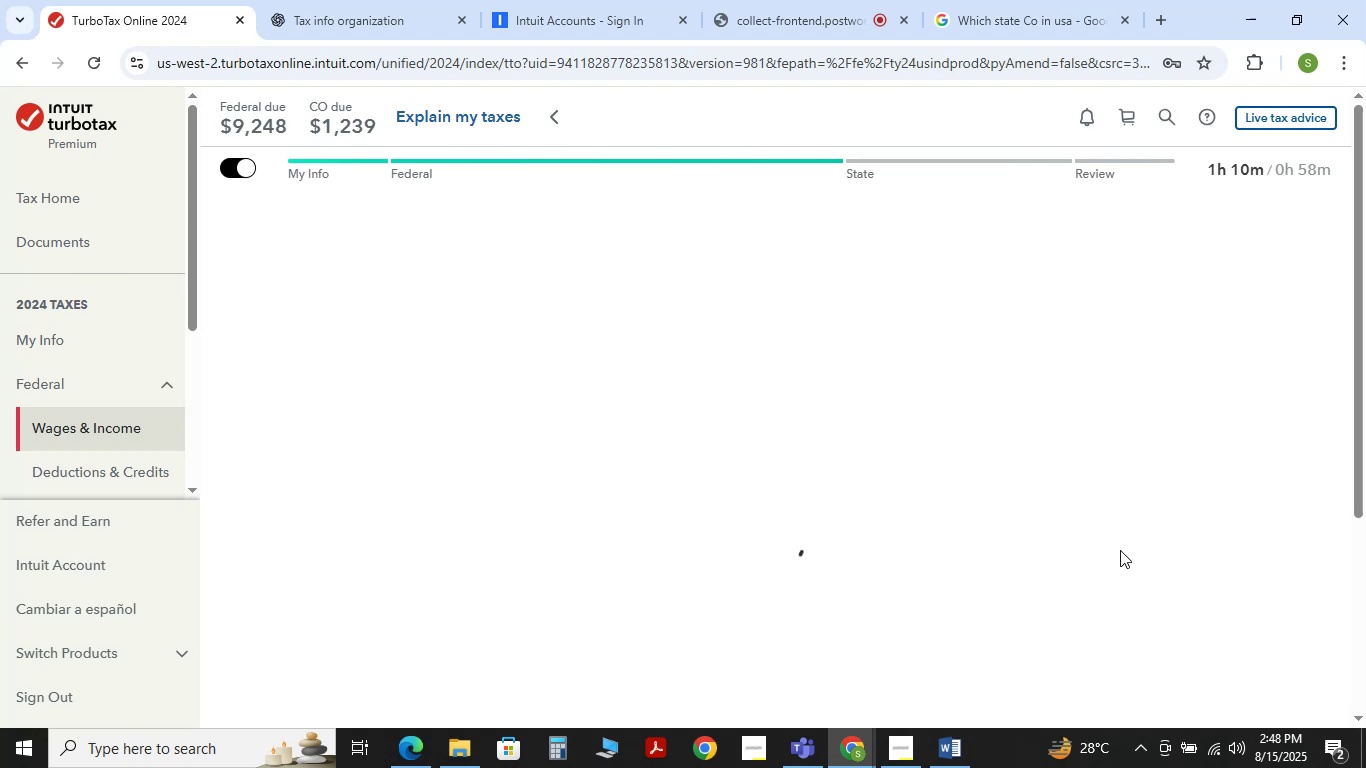 
scroll: coordinate [981, 486], scroll_direction: down, amount: 15.0
 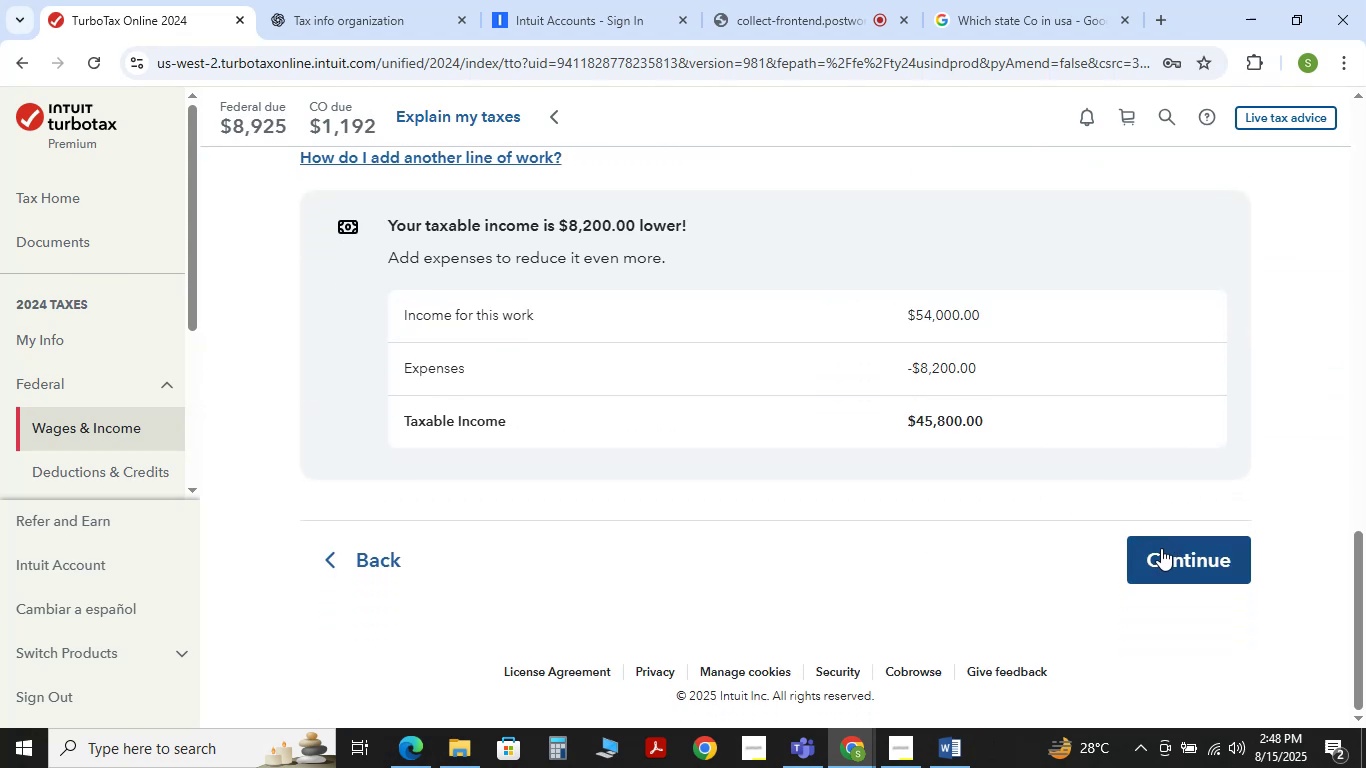 
double_click([1158, 549])
 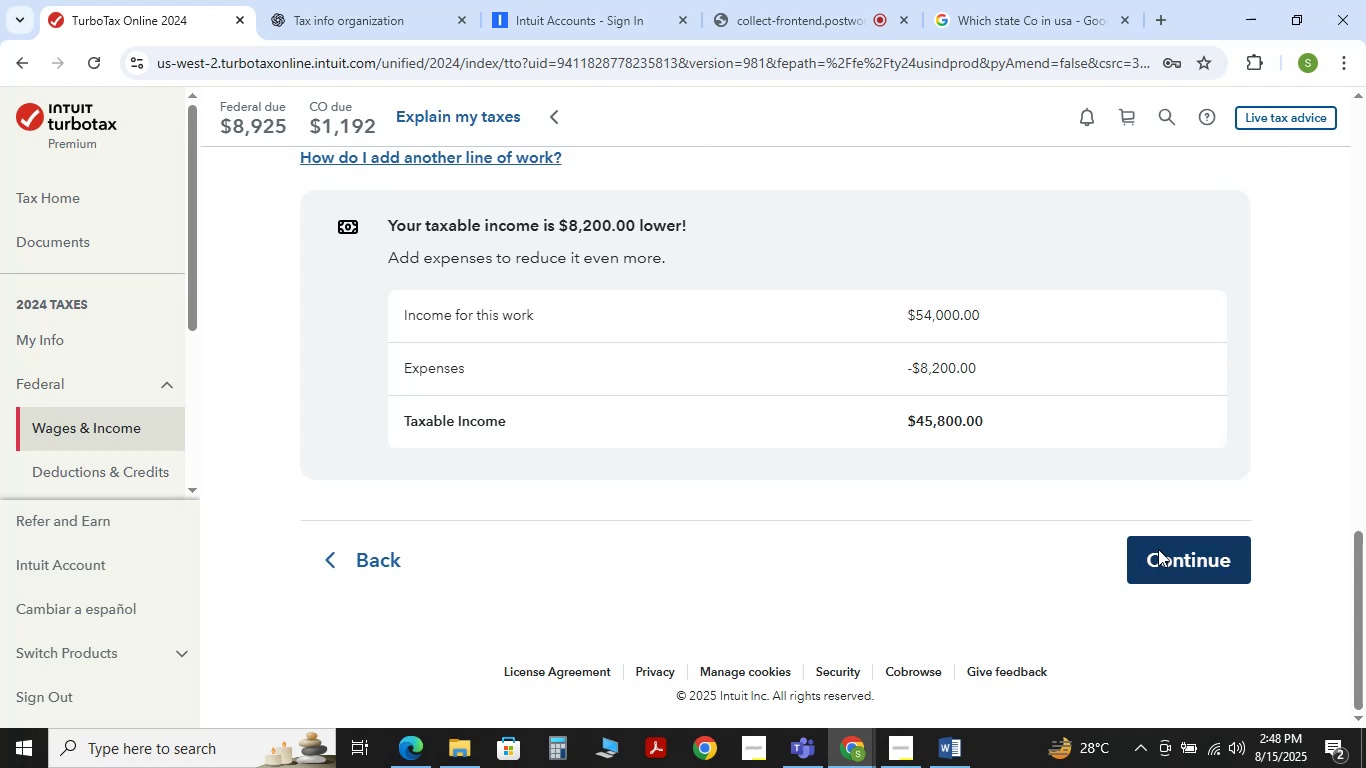 
triple_click([1158, 549])
 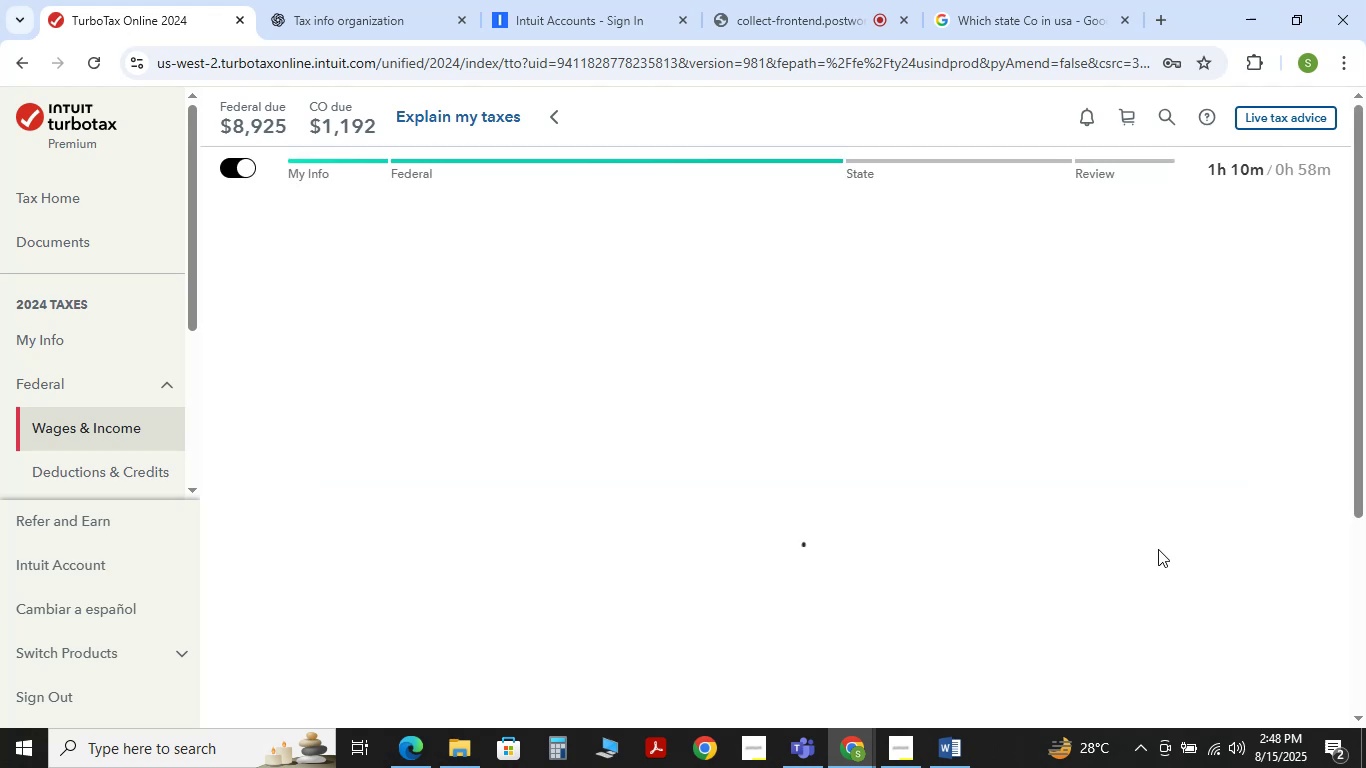 
triple_click([1158, 549])
 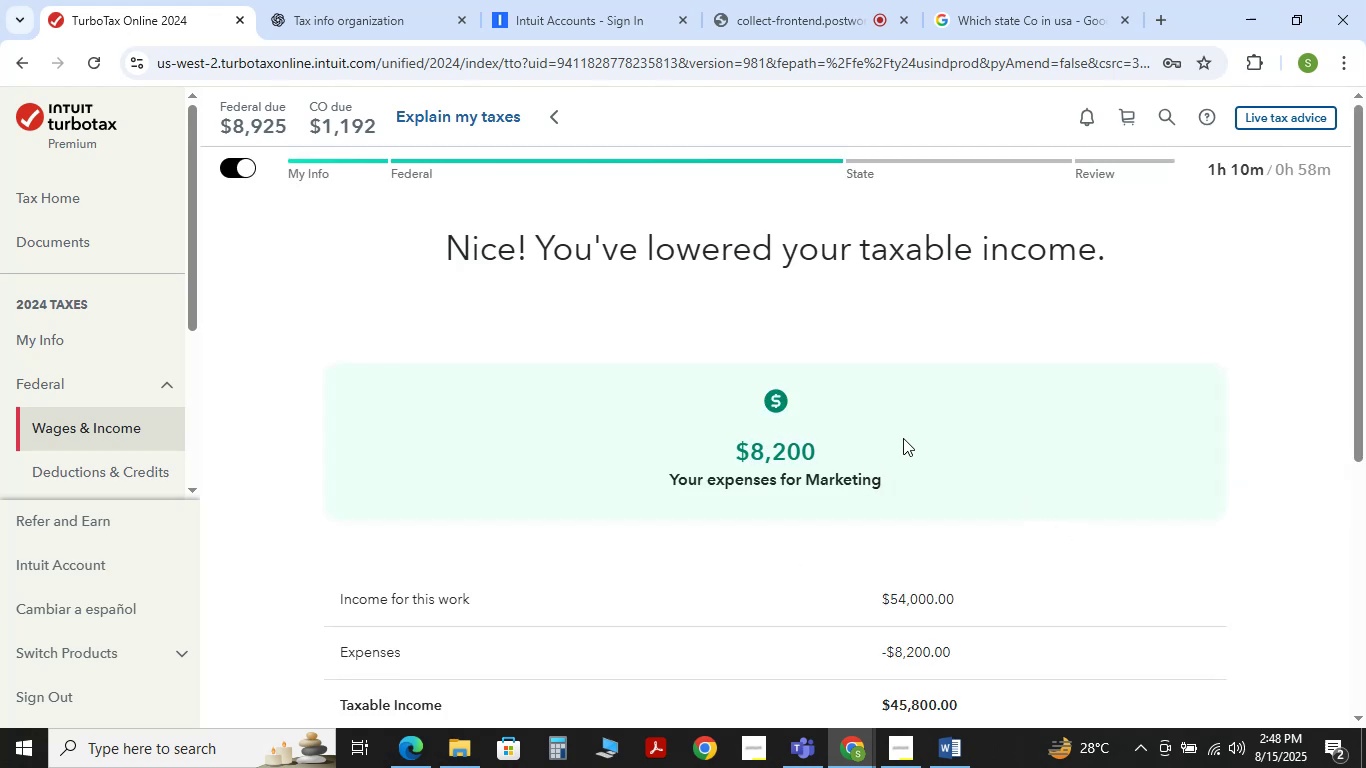 
wait(5.3)
 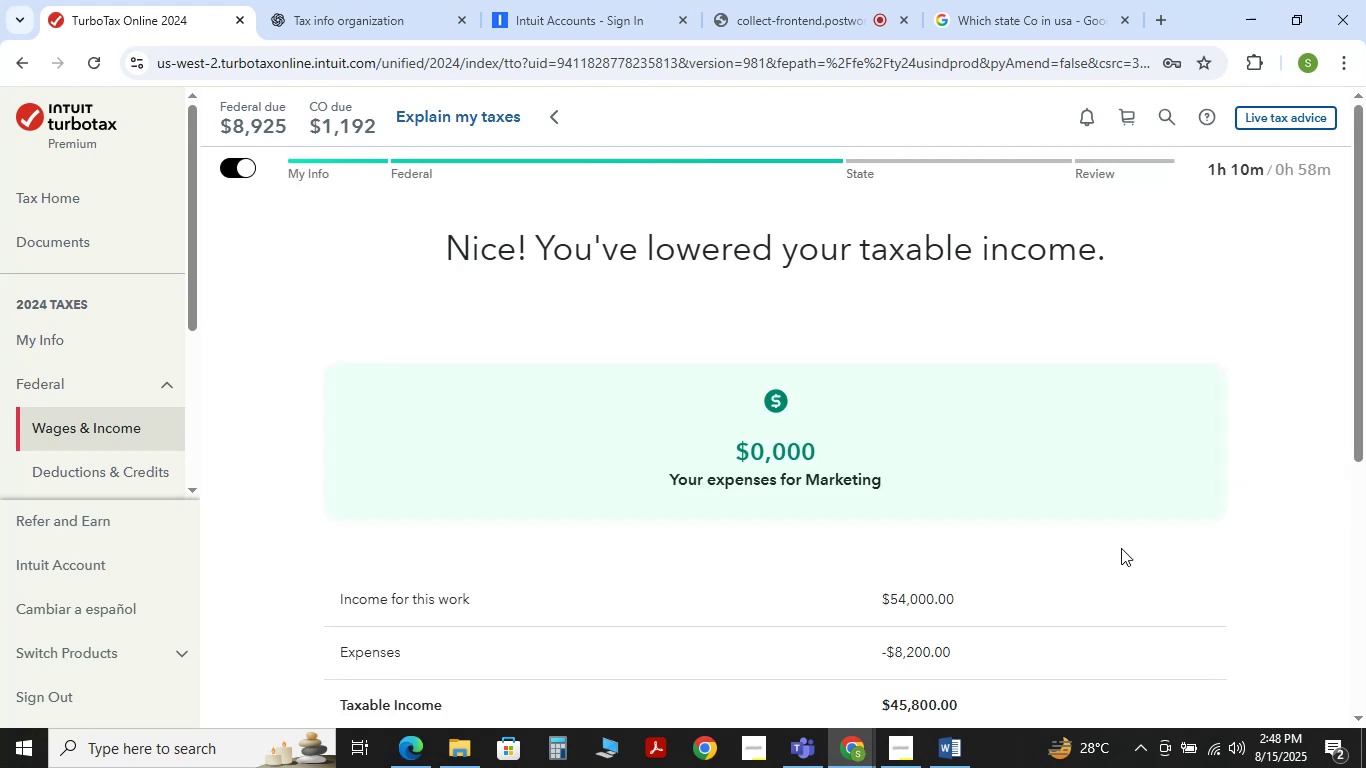 
scroll: coordinate [896, 417], scroll_direction: down, amount: 2.0
 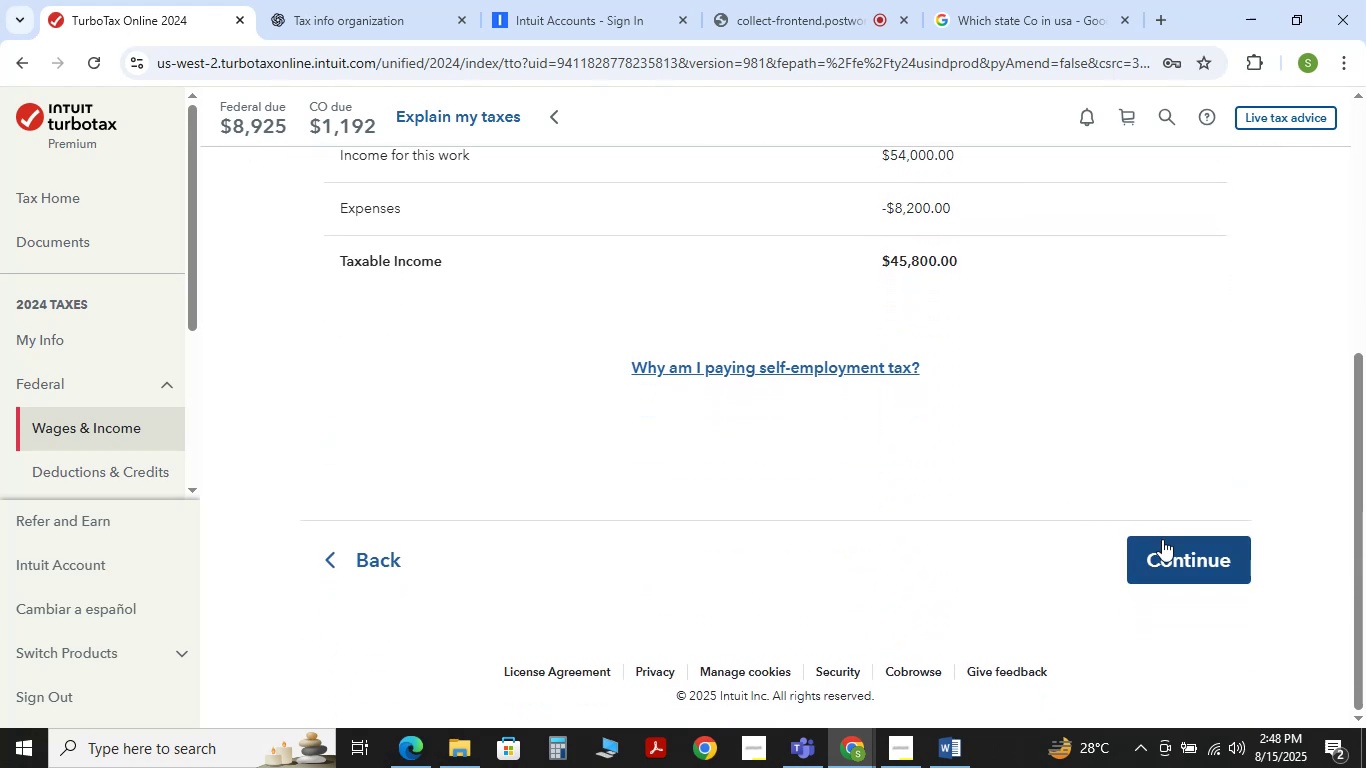 
double_click([1162, 539])
 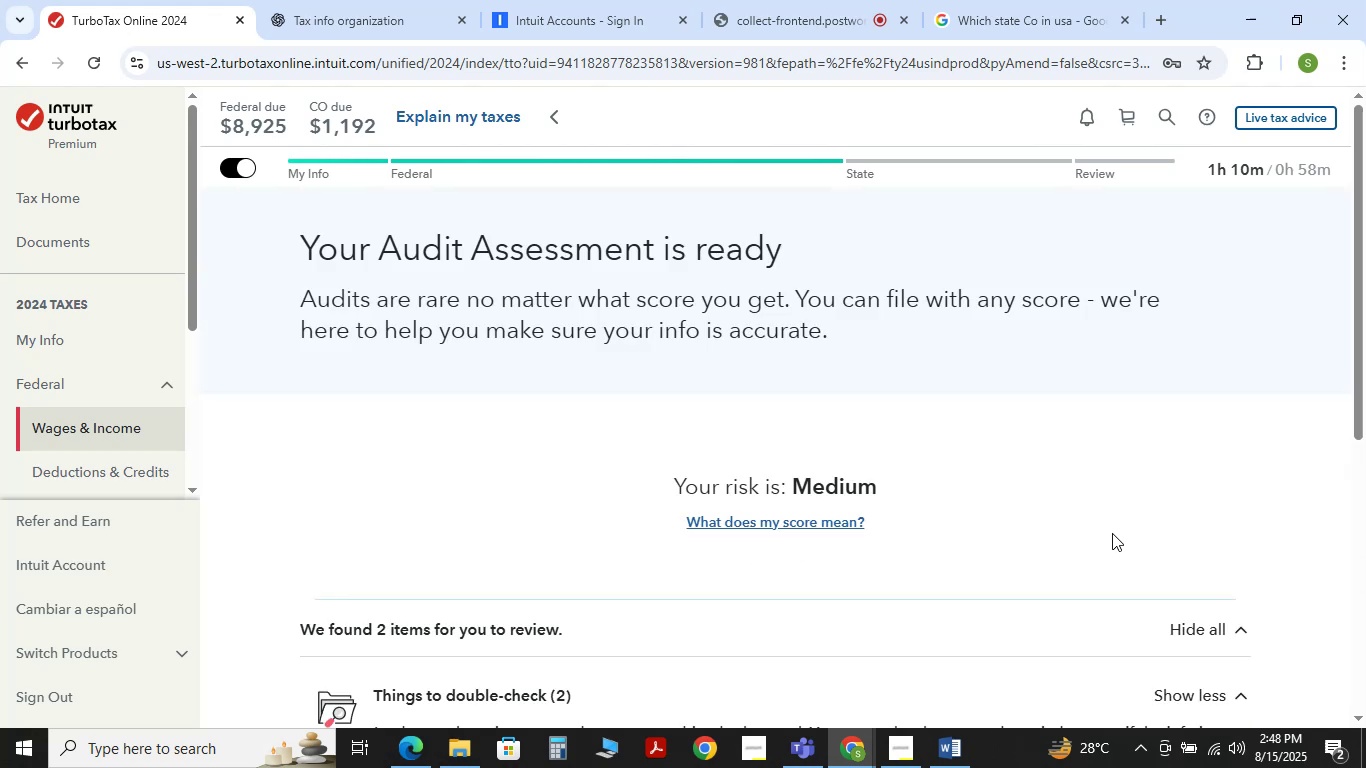 
scroll: coordinate [1062, 507], scroll_direction: down, amount: 9.0
 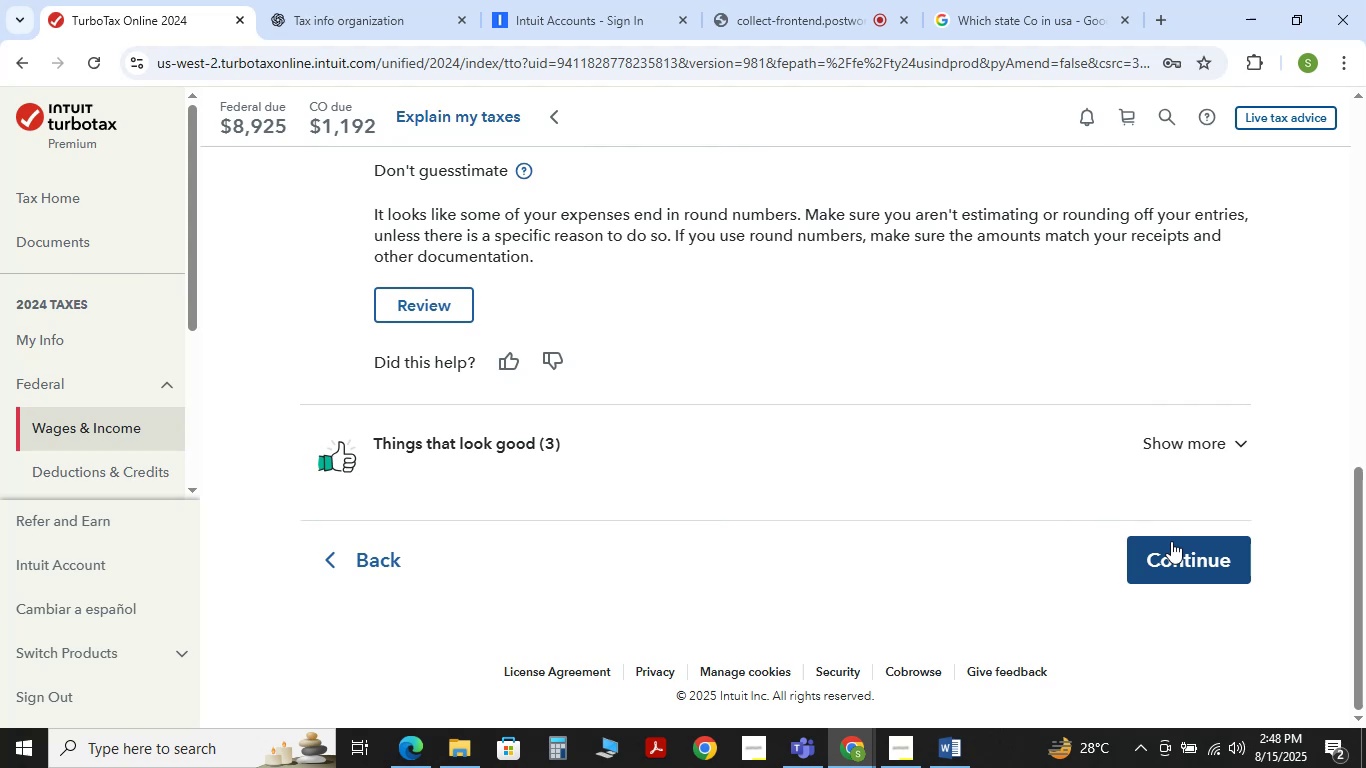 
left_click([1171, 541])
 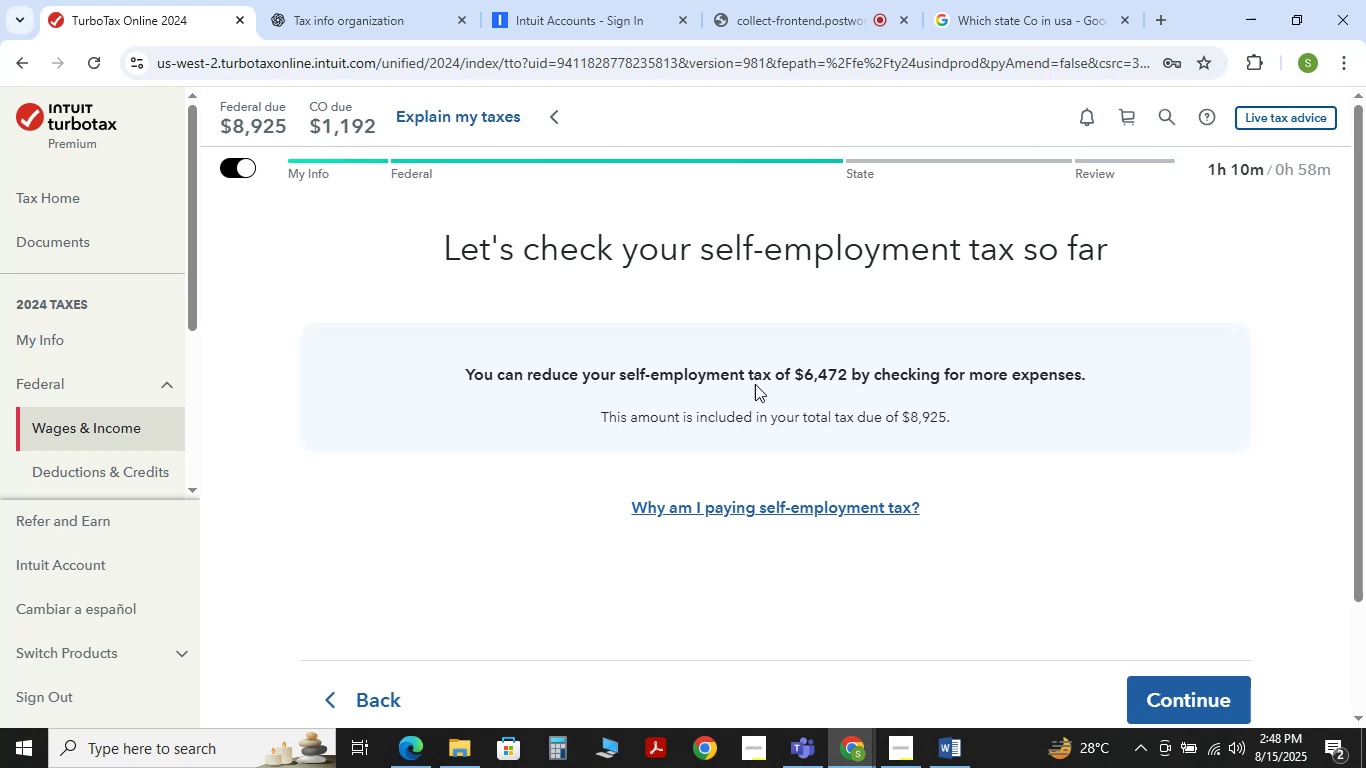 
wait(20.66)
 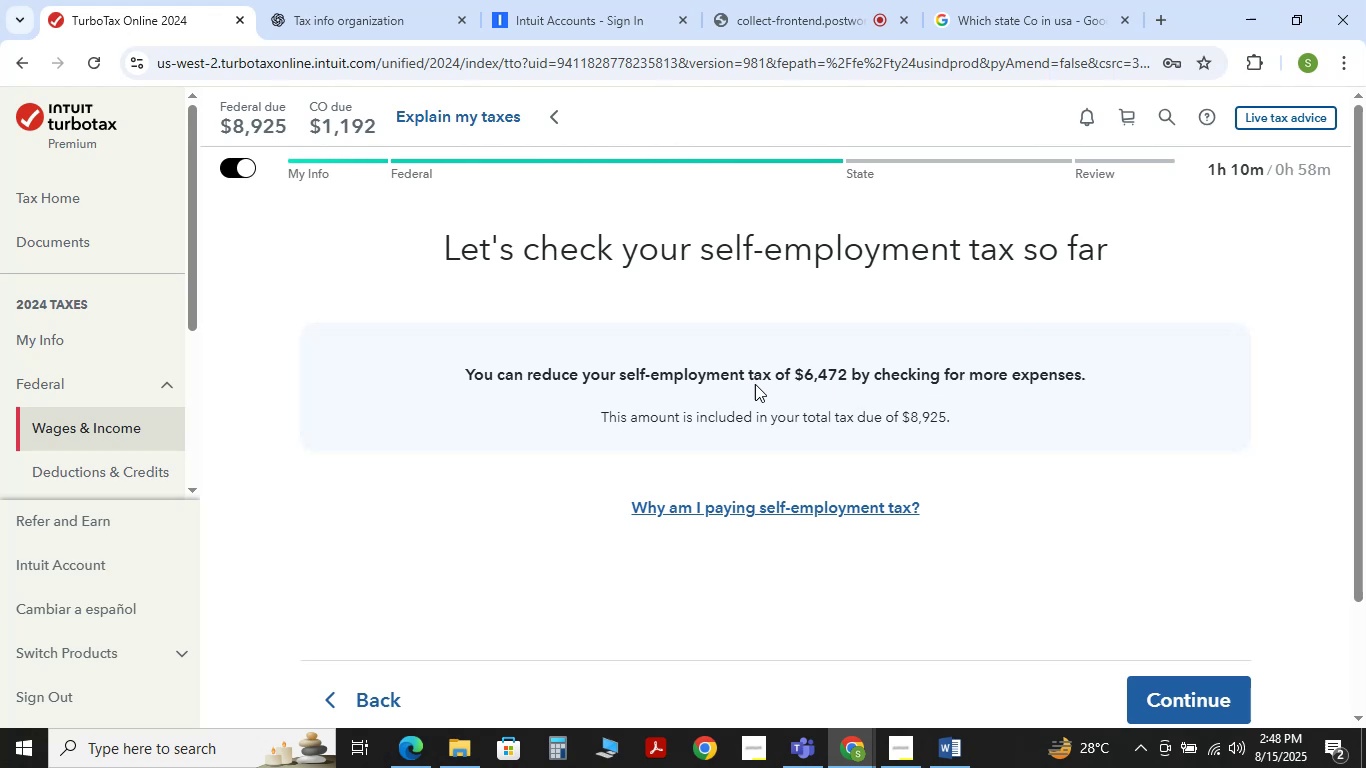 
left_click([1166, 699])
 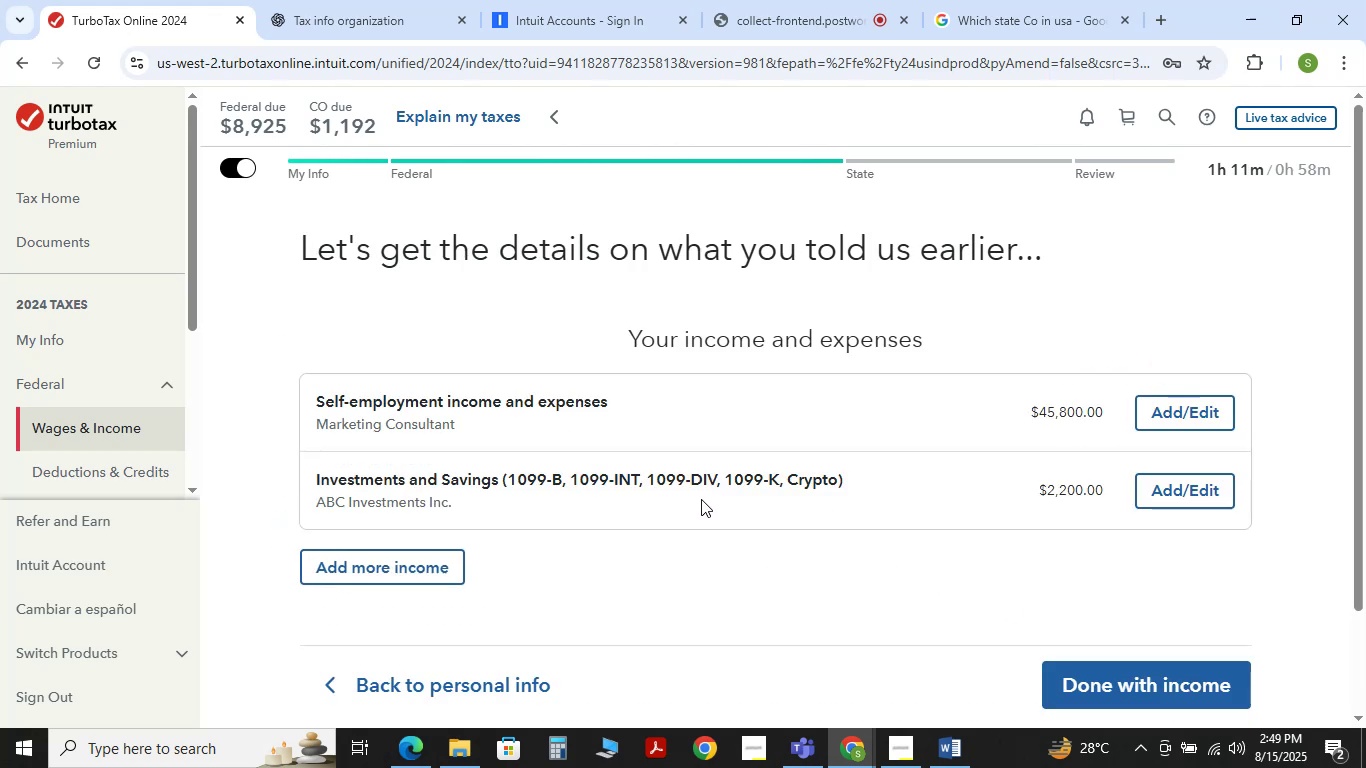 
wait(6.94)
 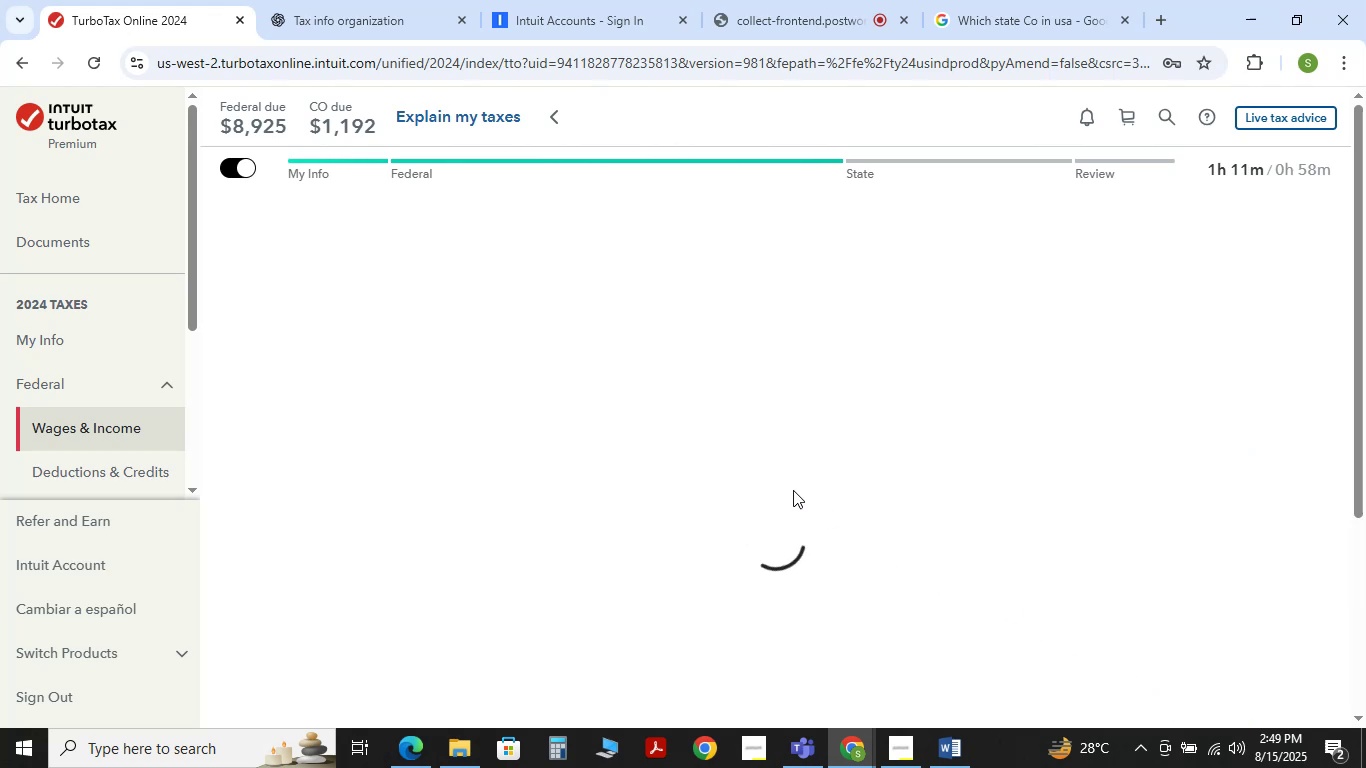 
scroll: coordinate [711, 494], scroll_direction: down, amount: 2.0
 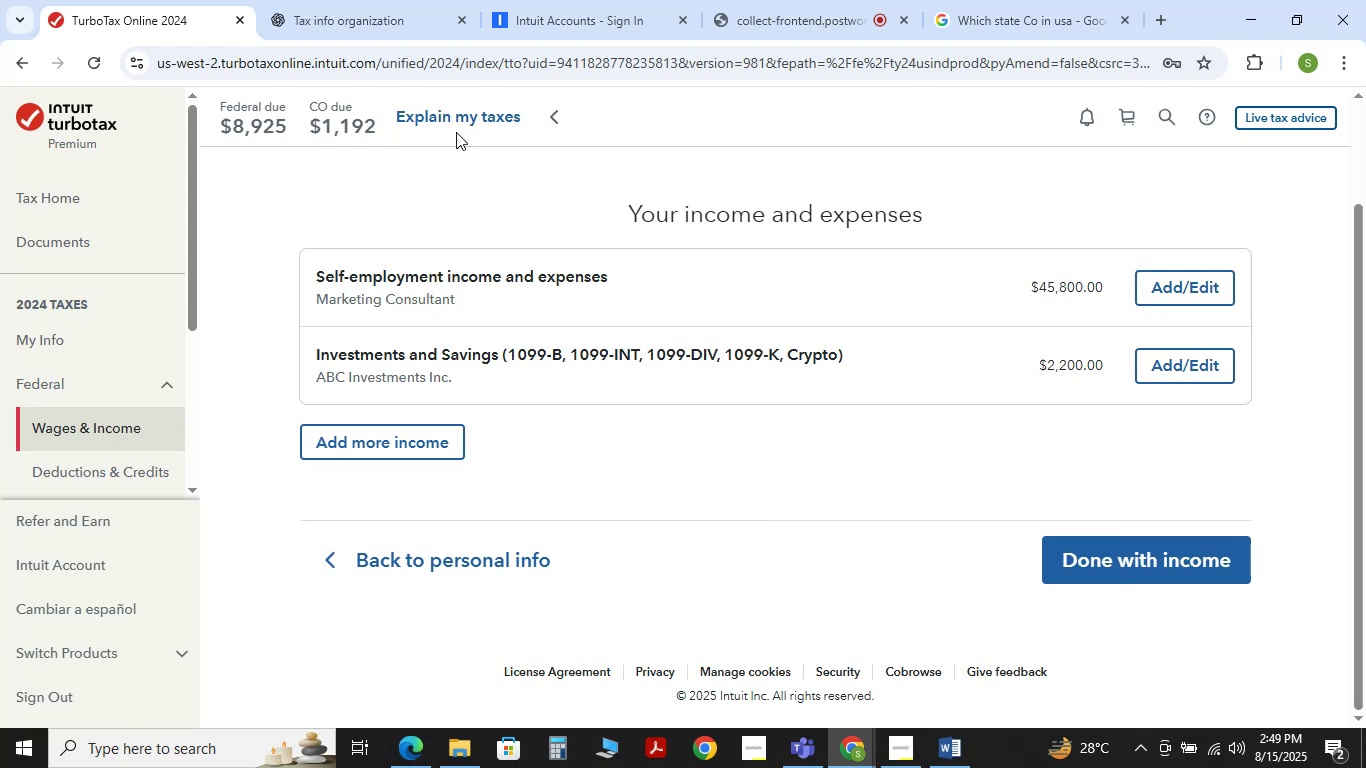 
left_click([369, 23])
 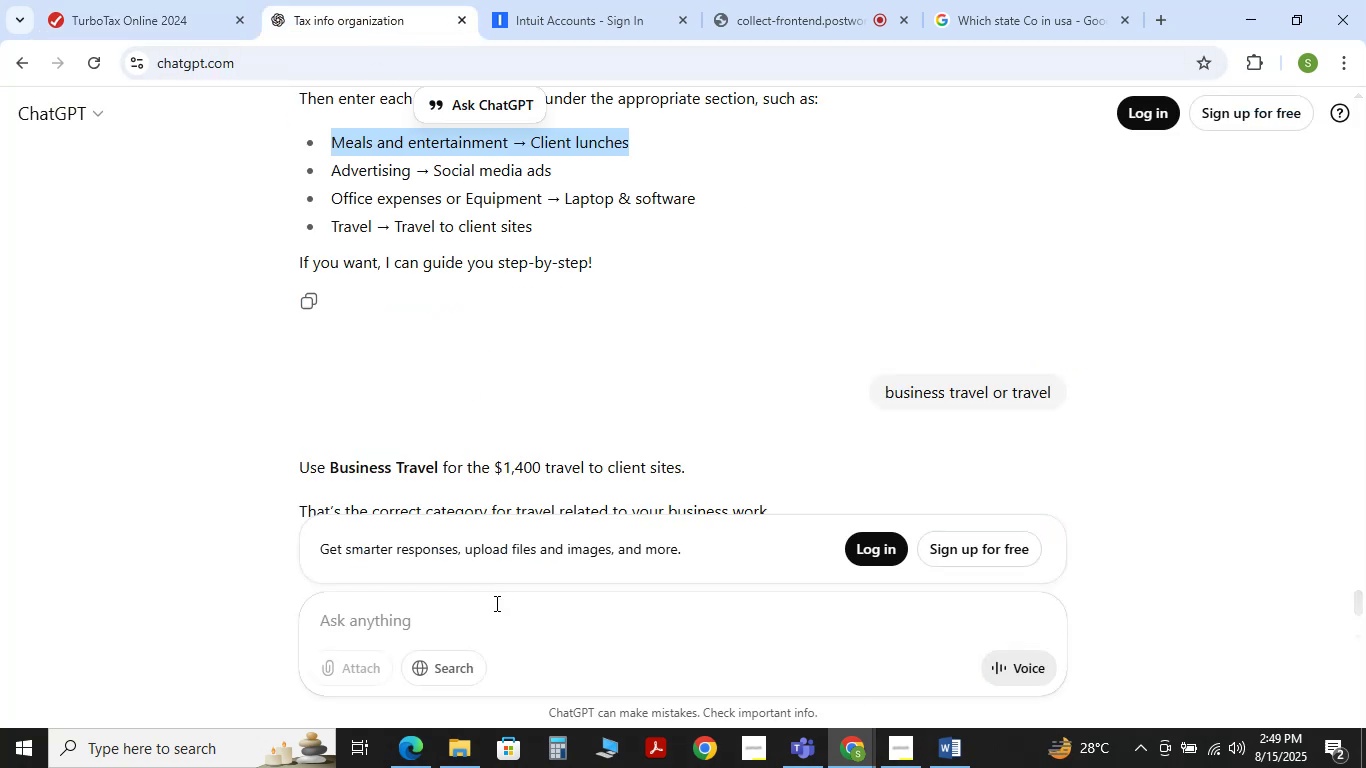 
left_click([495, 615])
 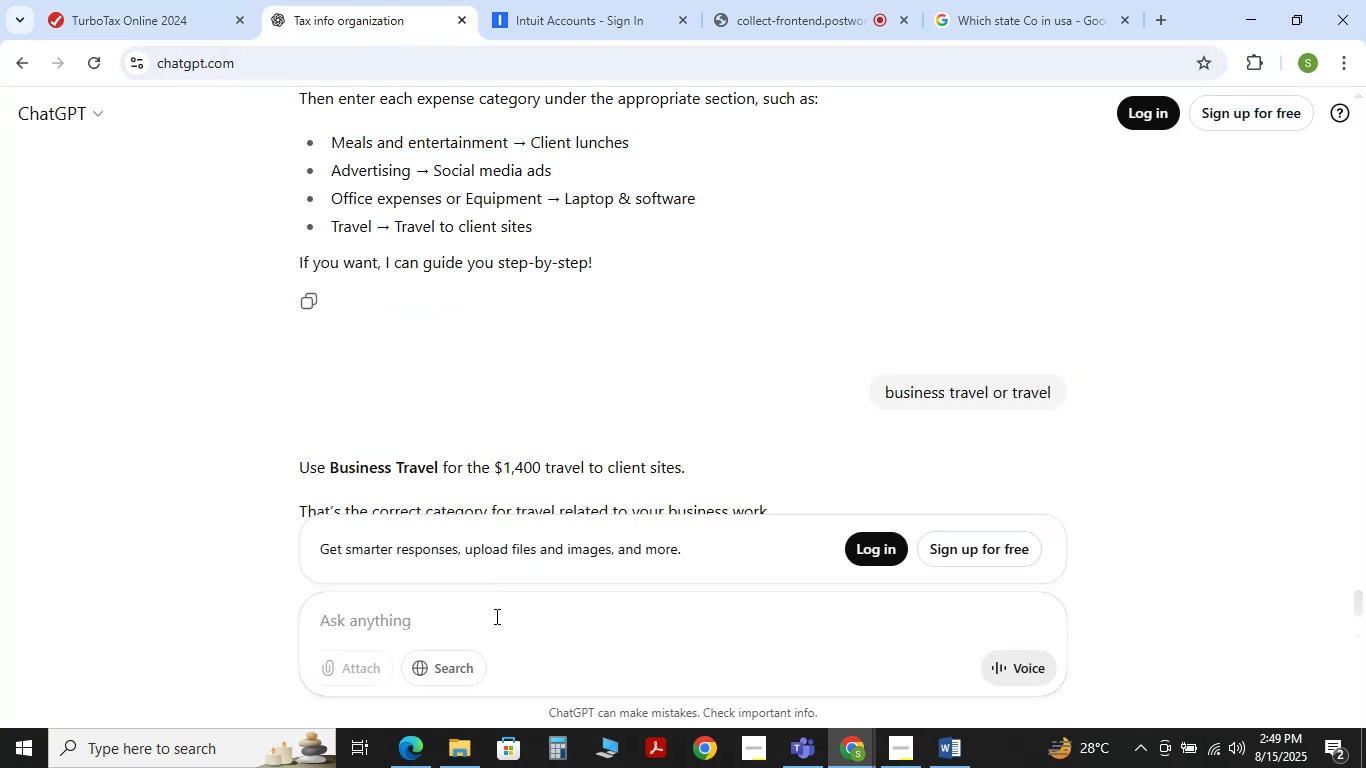 
type(according to information provide you )
 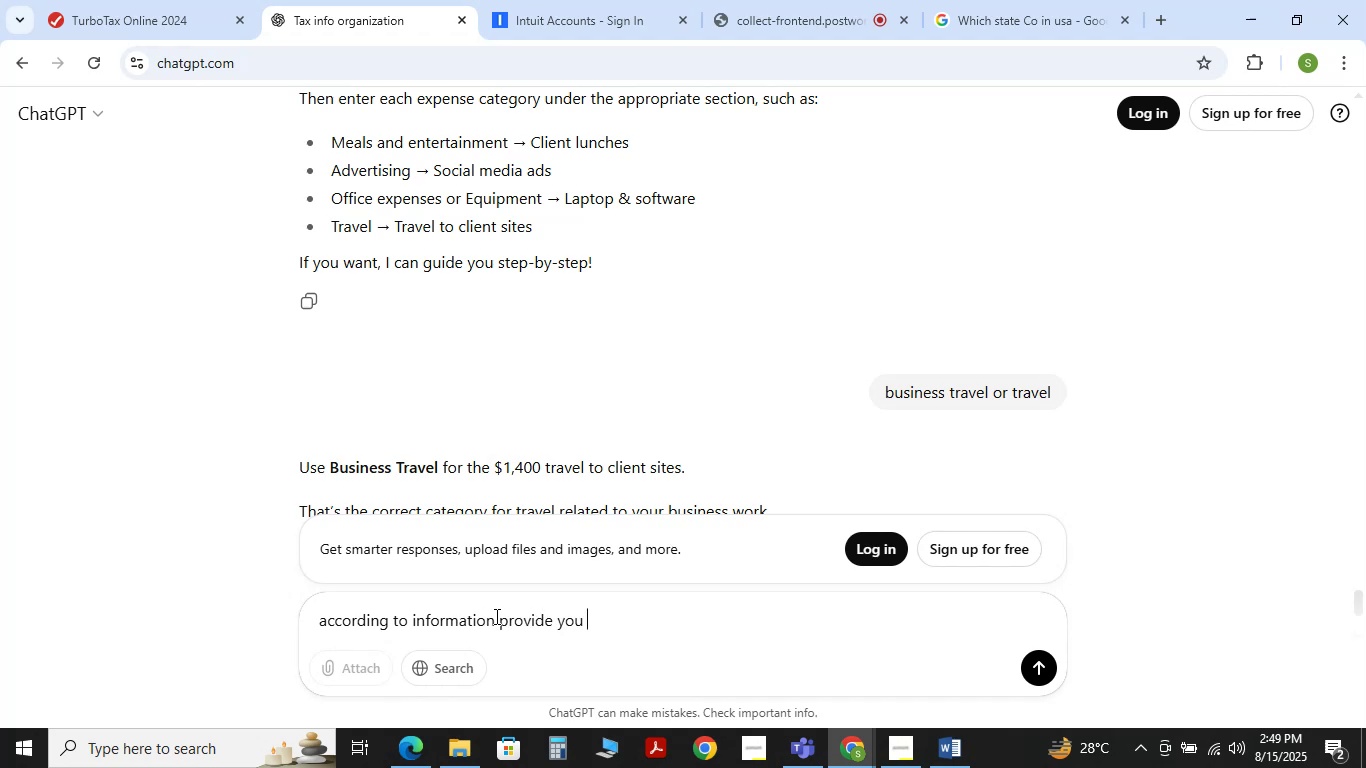 
type(please calcultar )
key(Backspace)
key(Backspace)
key(Backspace)
key(Backspace)
type(ate tax )
 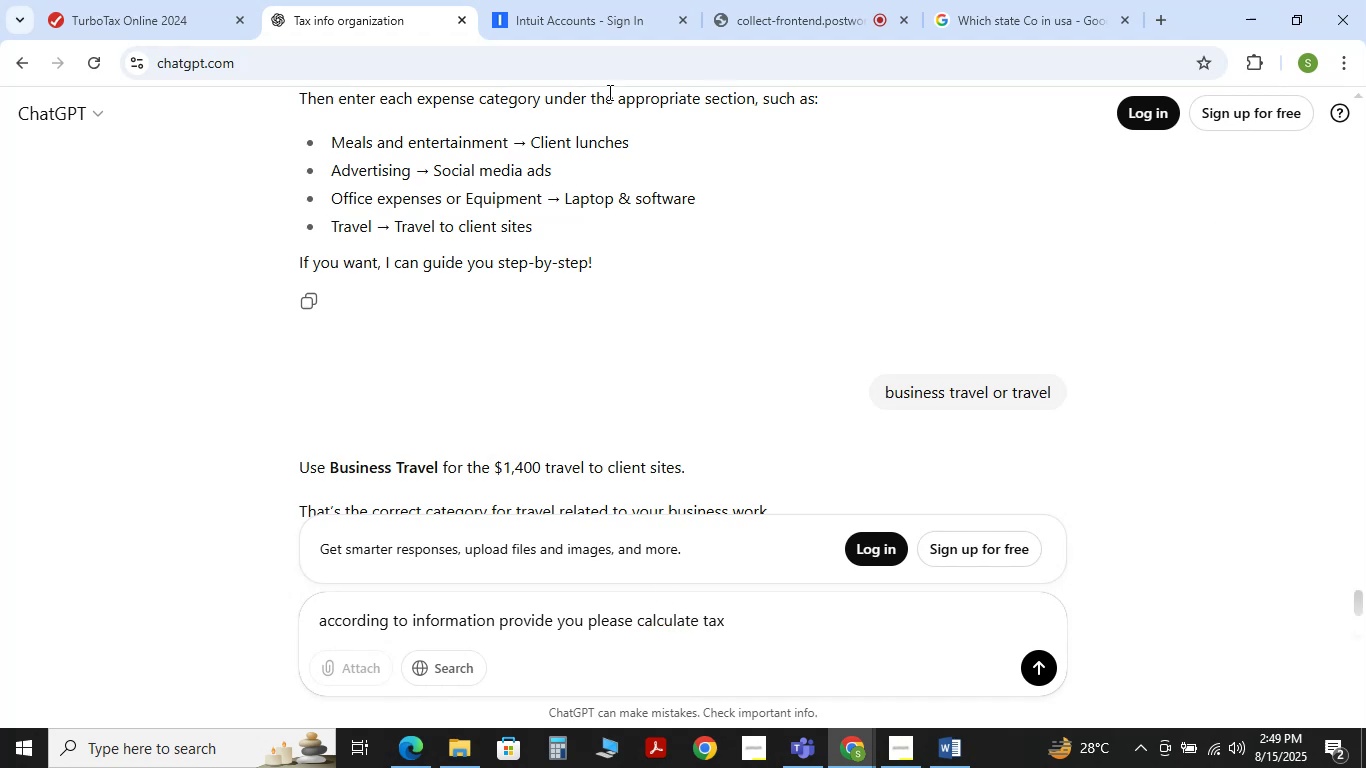 
left_click([155, 1])
 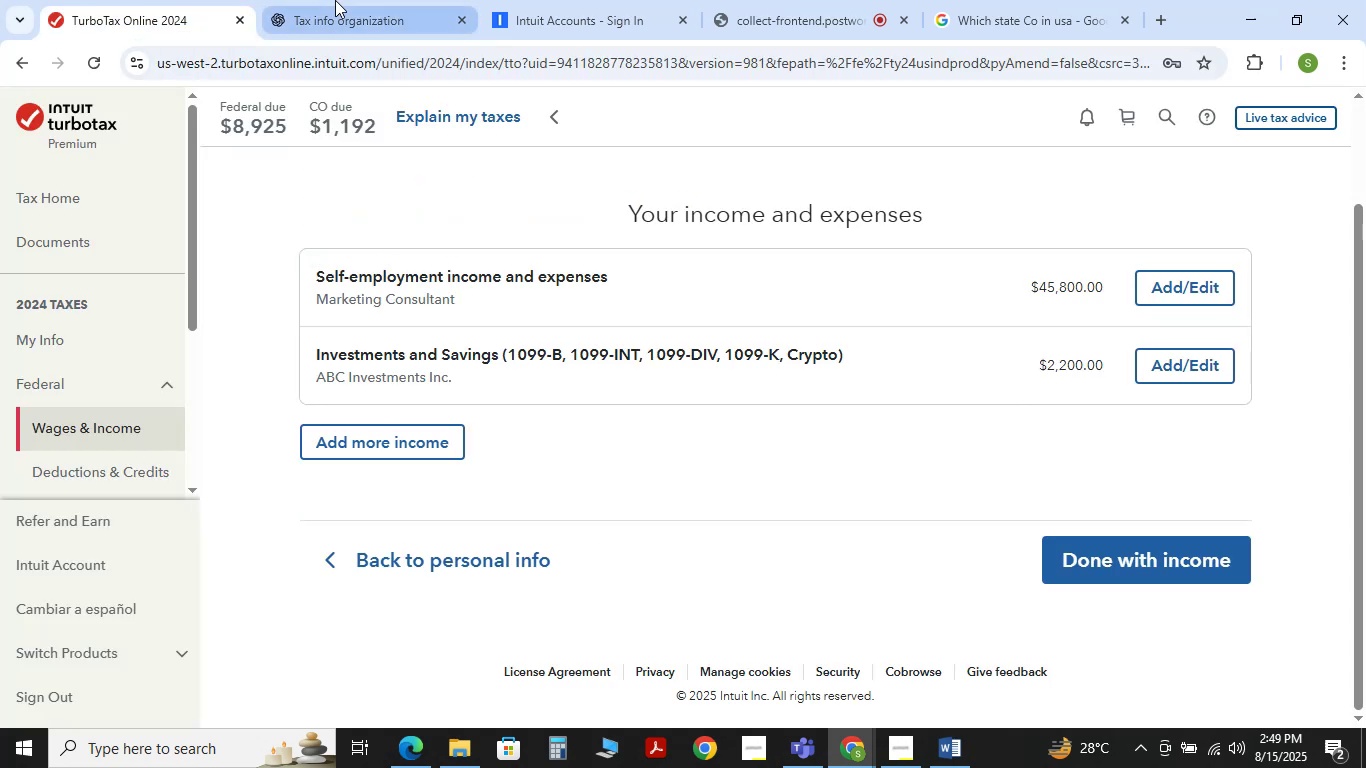 
left_click([335, 0])
 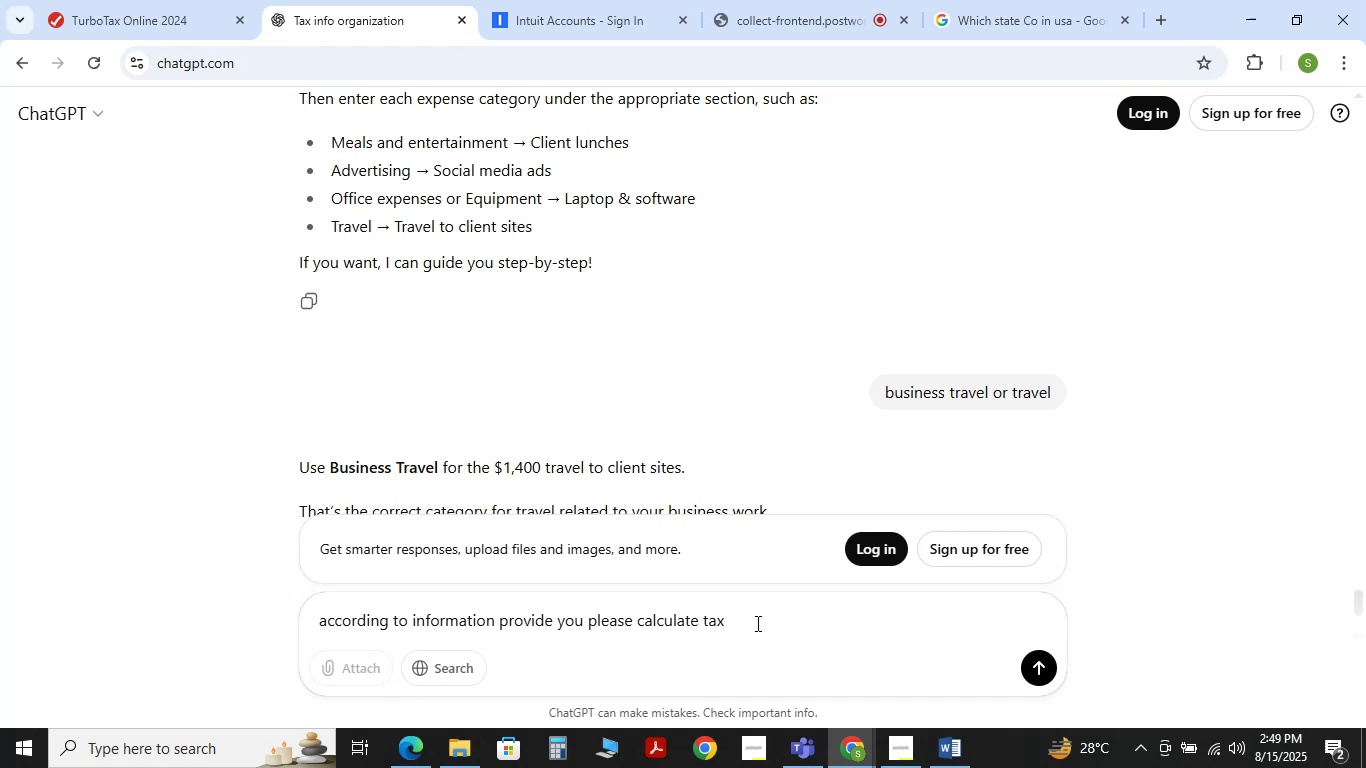 
wait(12.02)
 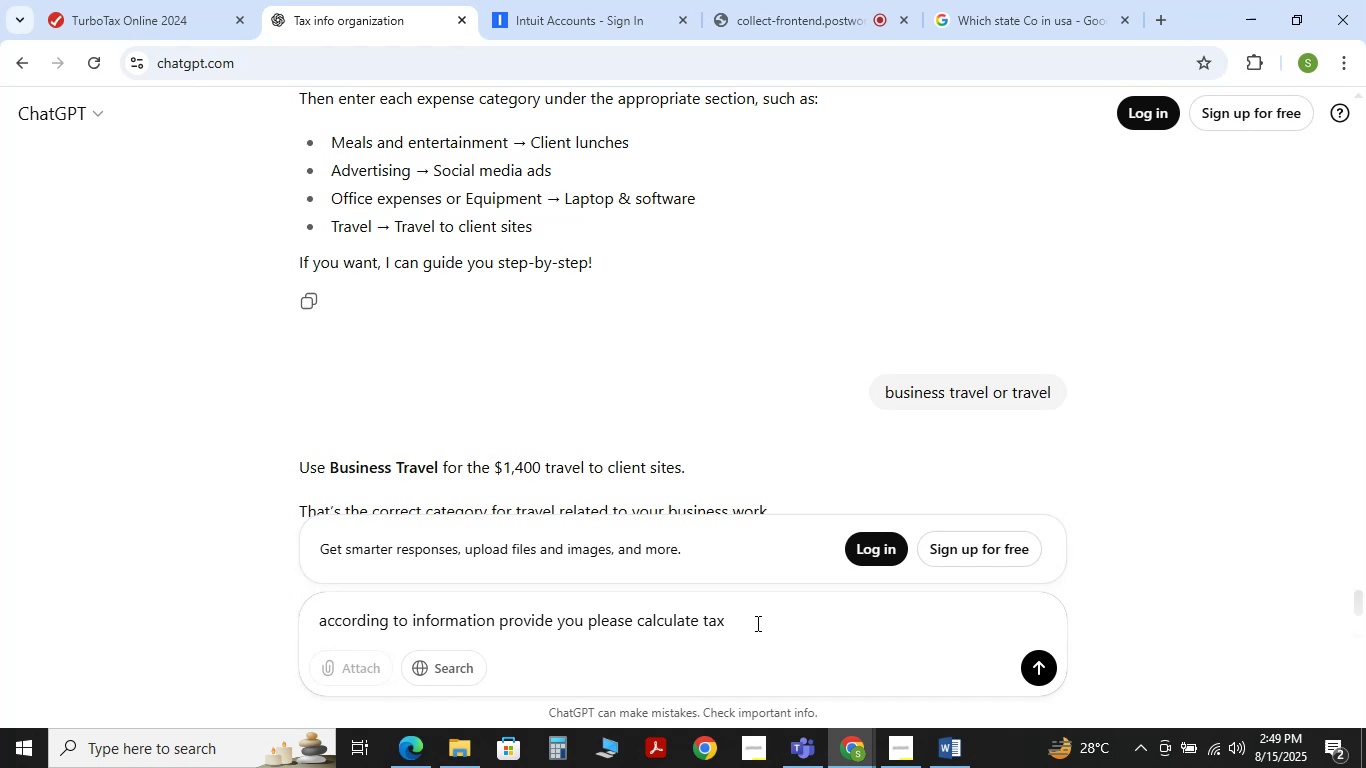 
type(and colorada due or efu)
key(Backspace)
key(Backspace)
key(Backspace)
type(refund)
 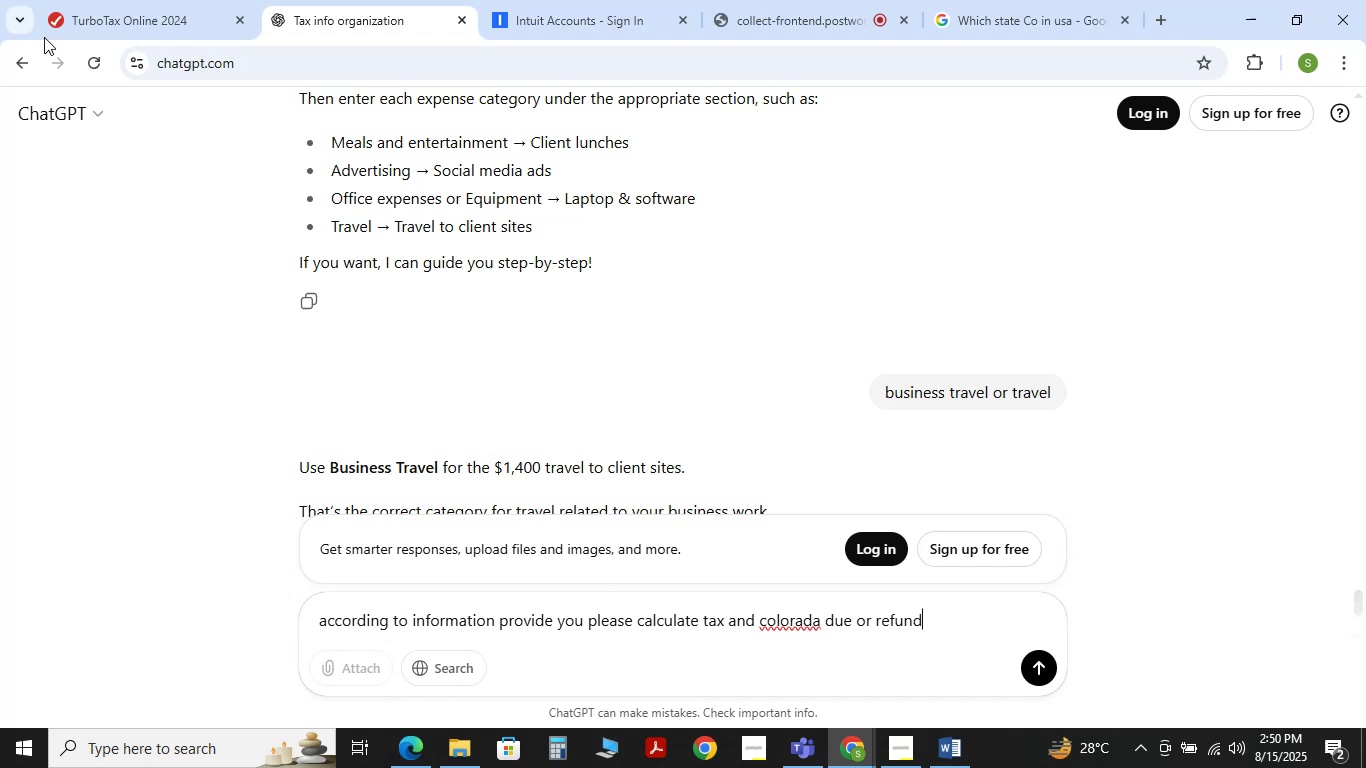 
left_click([77, 14])
 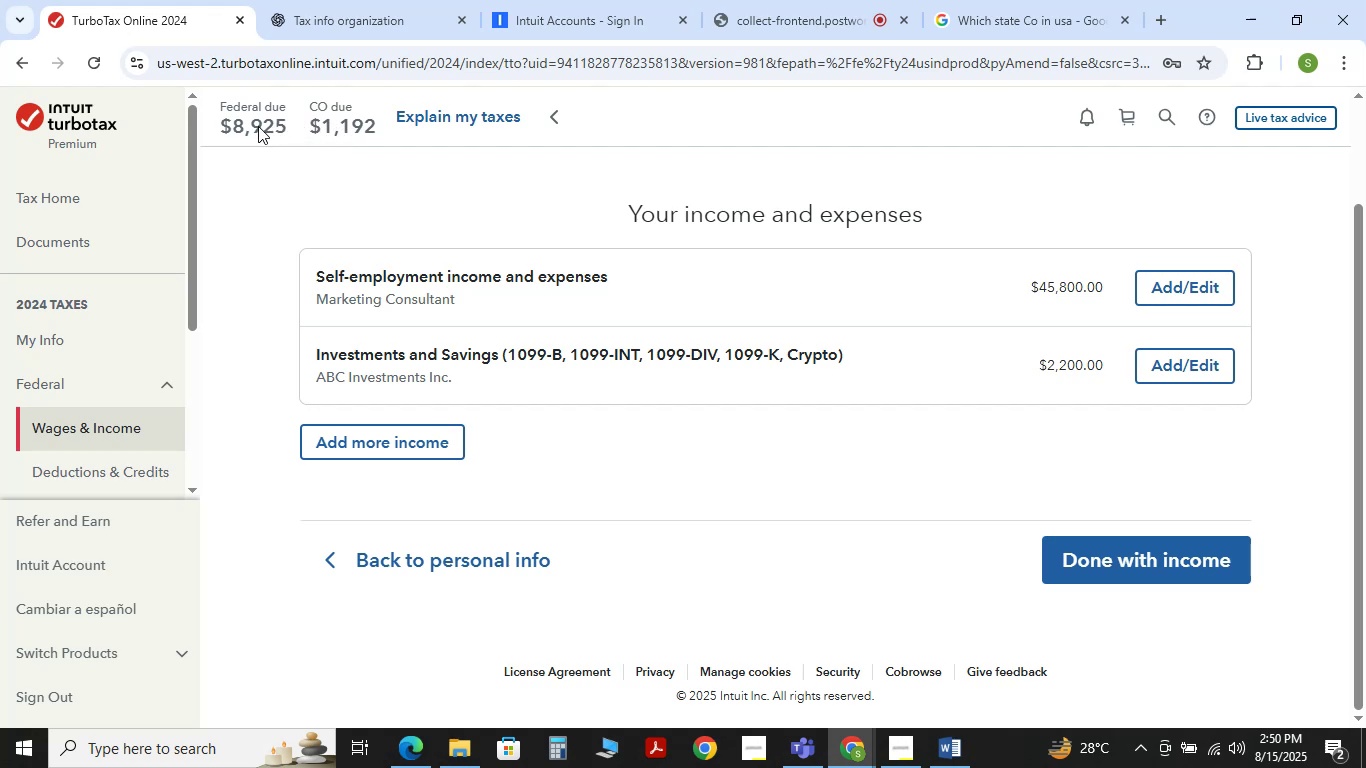 
wait(22.91)
 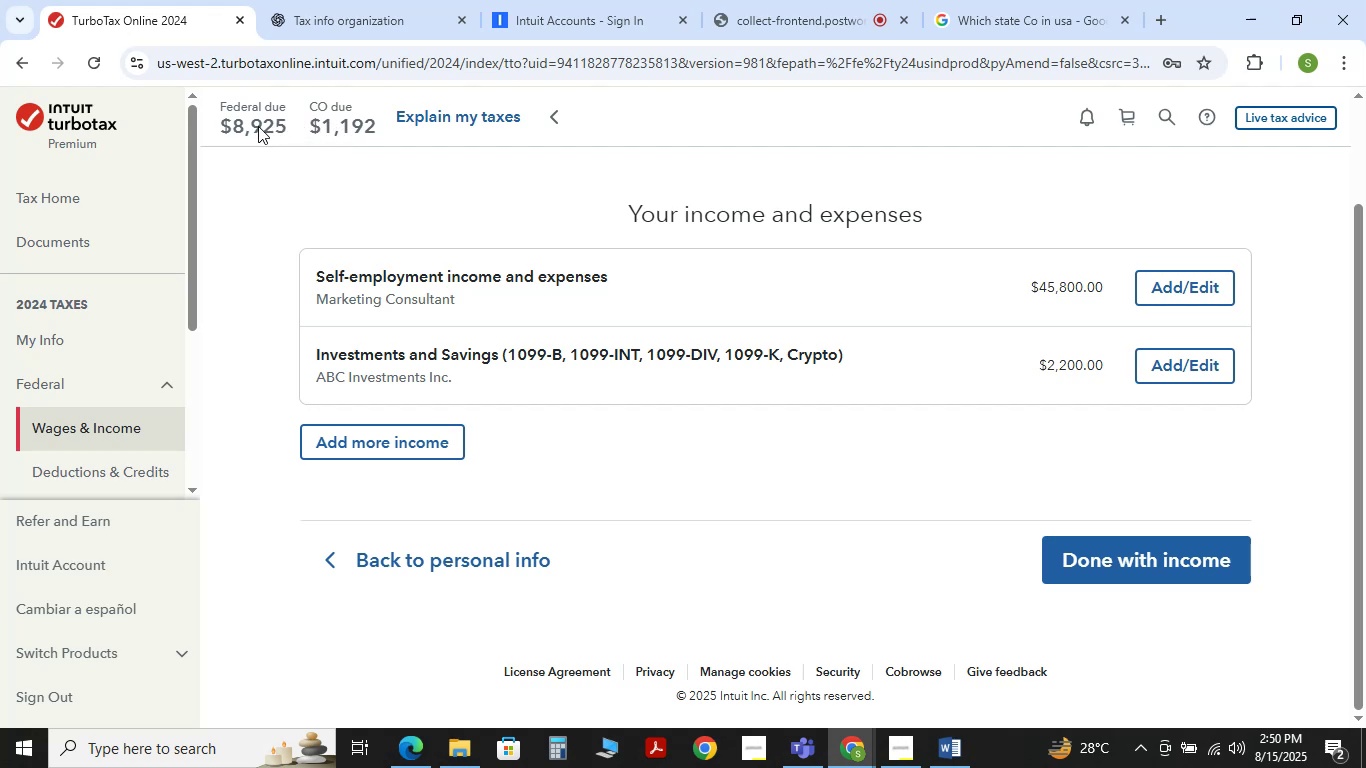 
double_click([334, 29])
 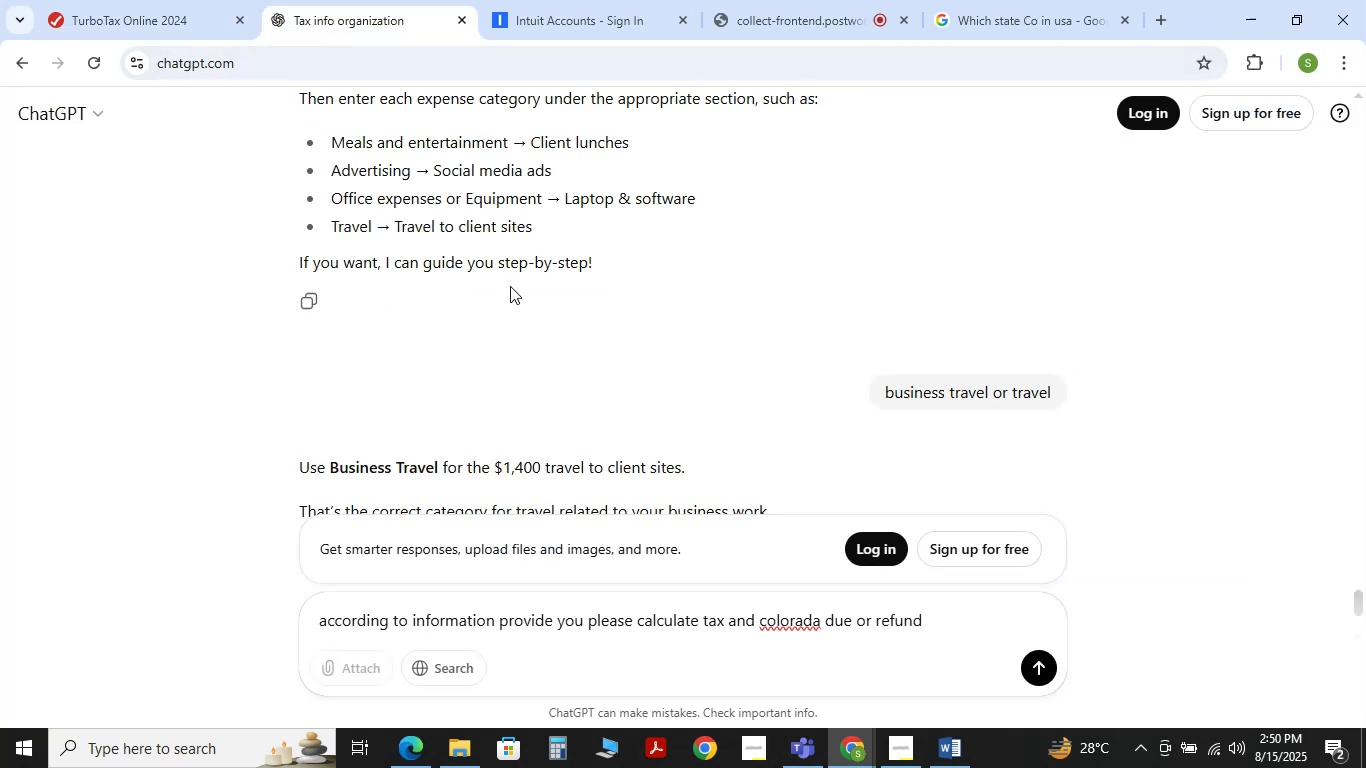 
key(NumpadEnter)
 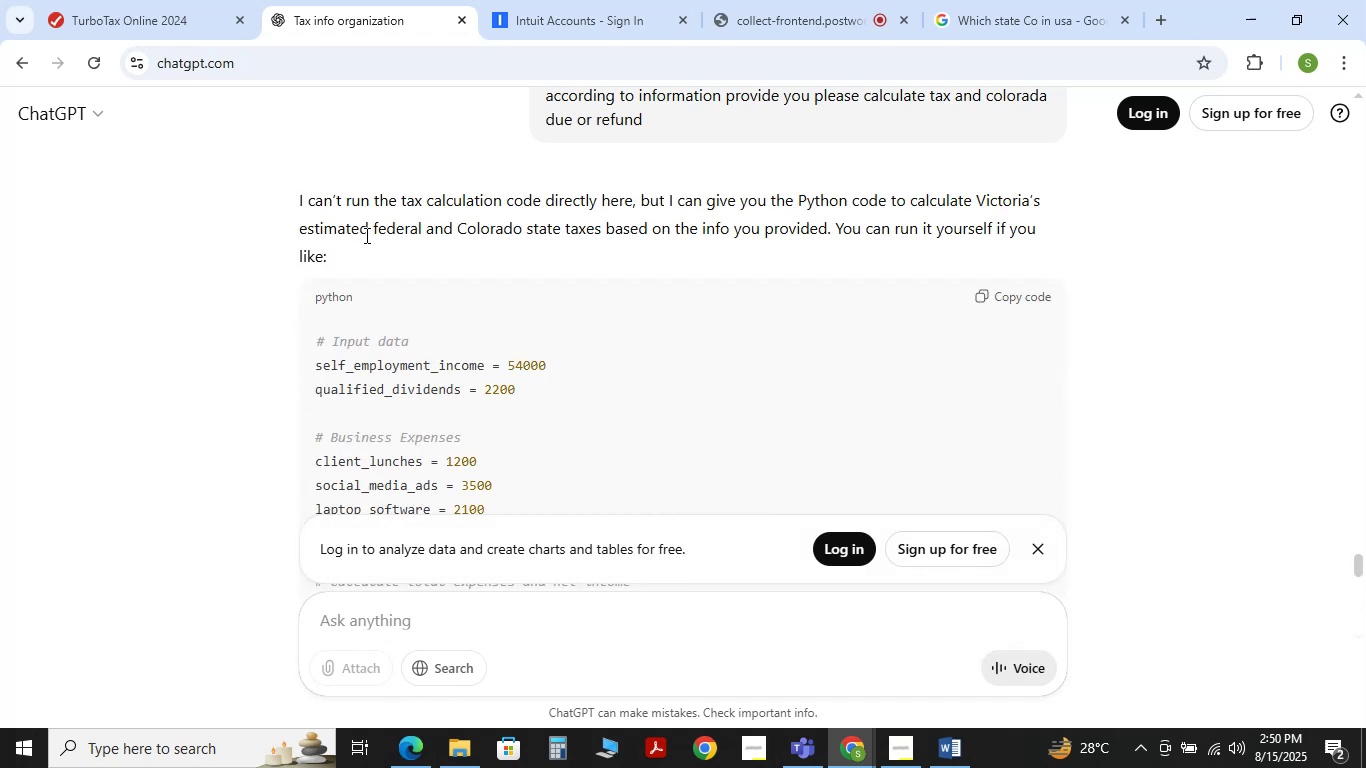 
wait(17.37)
 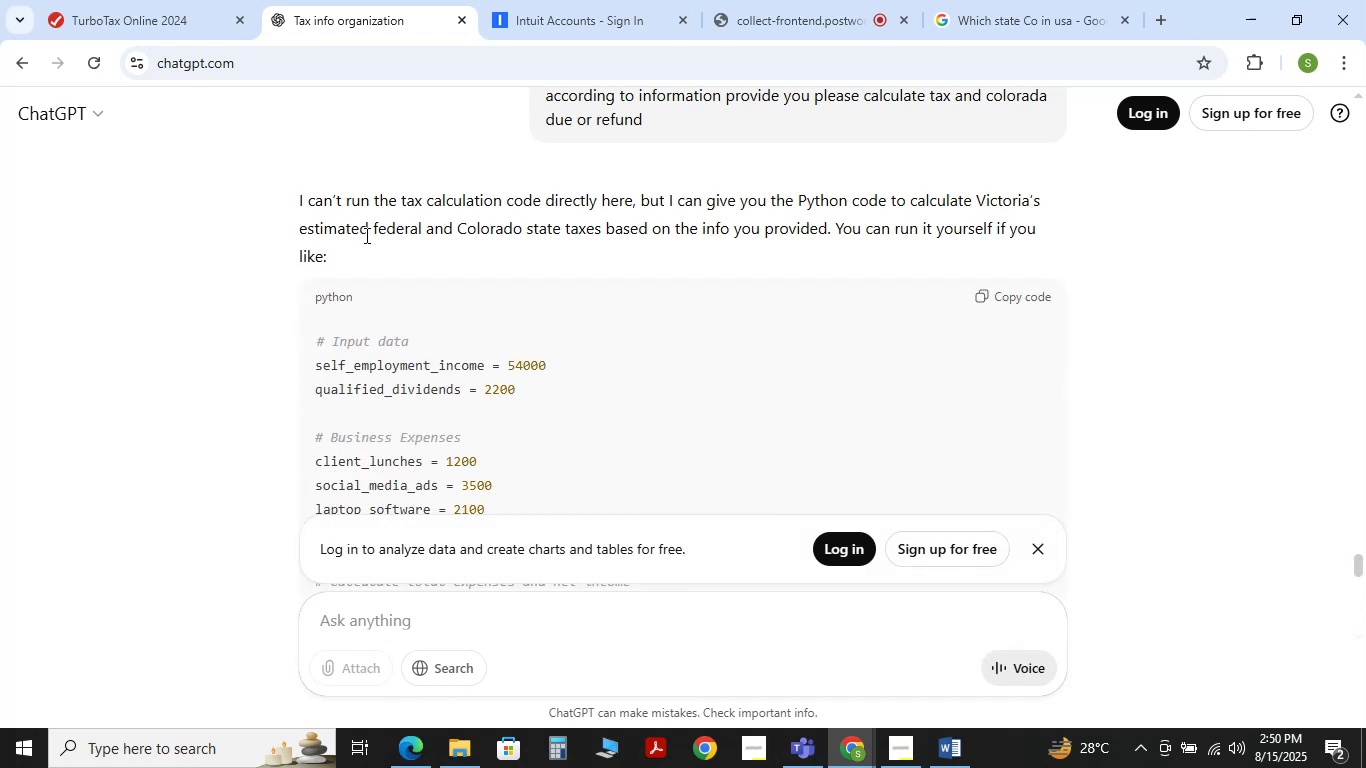 
scroll: coordinate [483, 314], scroll_direction: down, amount: 5.0
 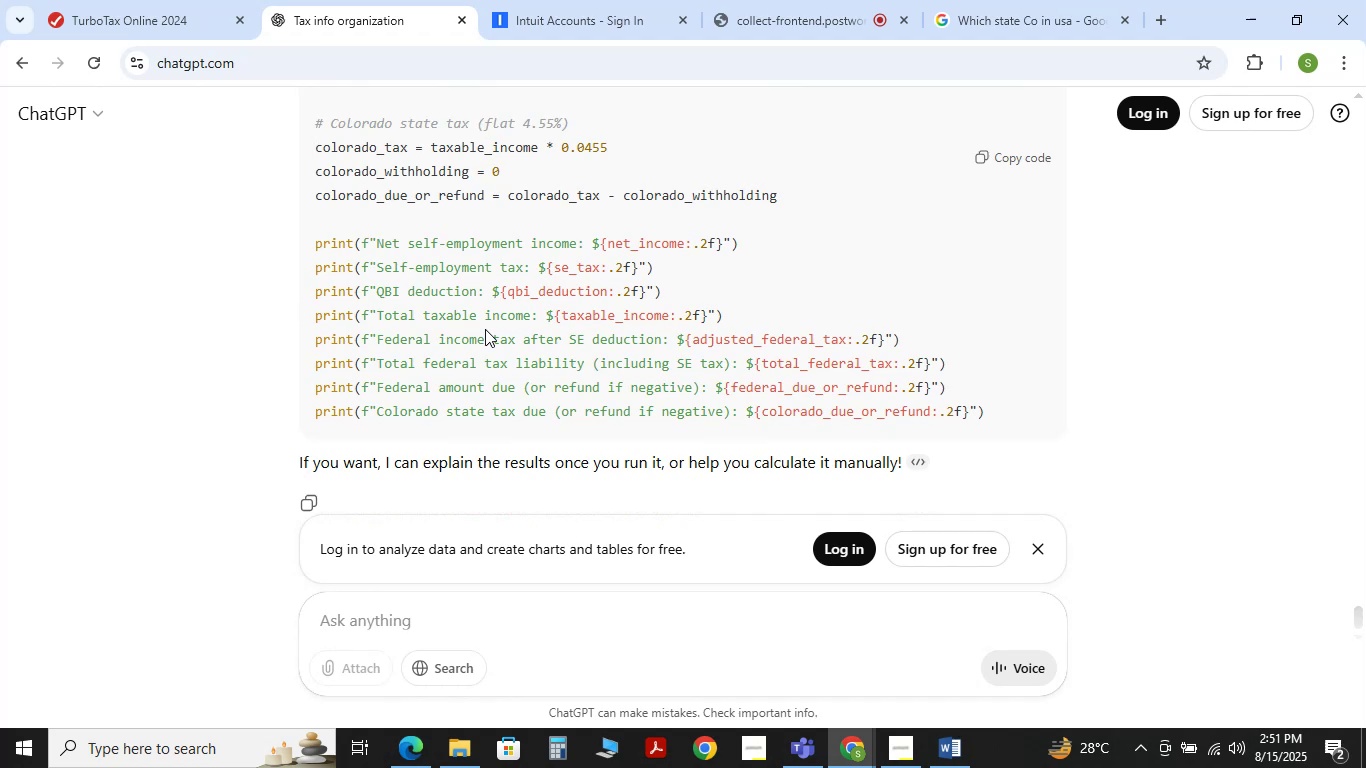 
scroll: coordinate [485, 329], scroll_direction: none, amount: 0.0
 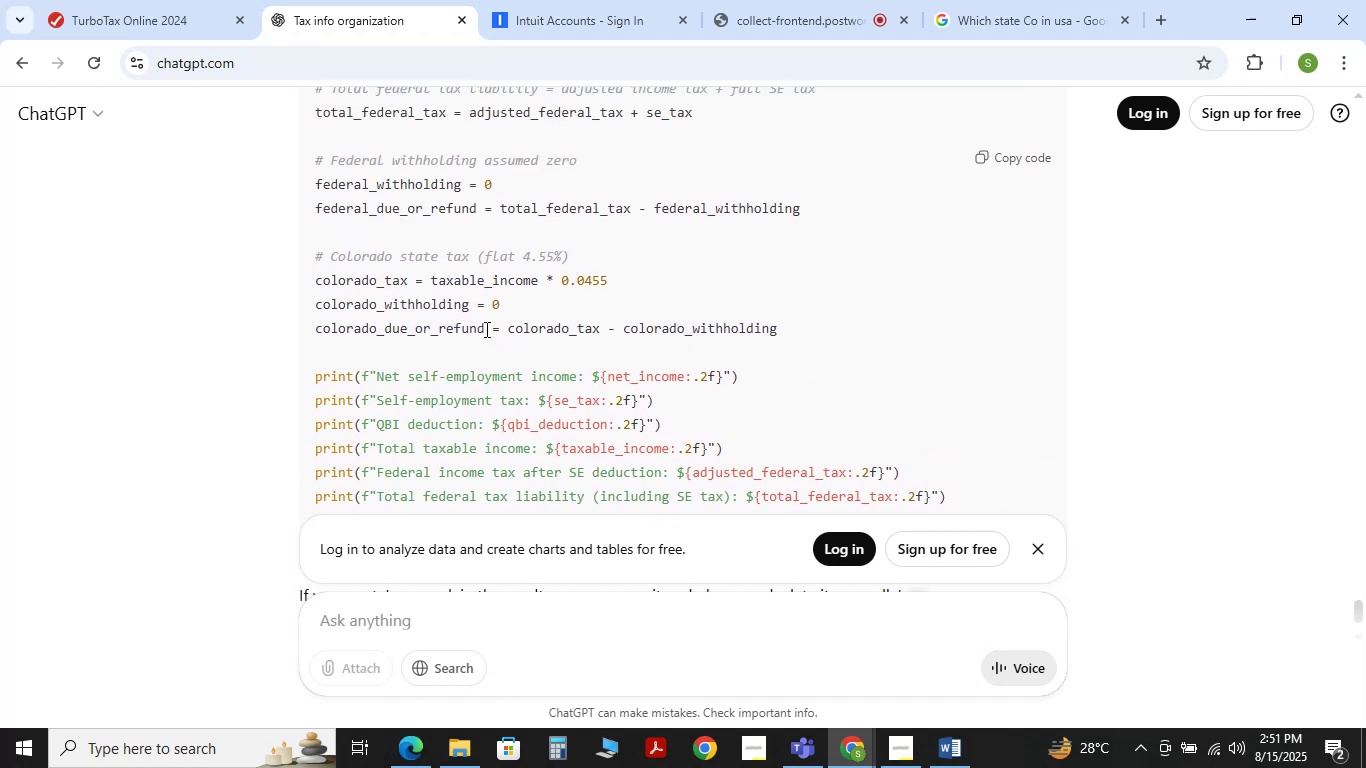 
scroll: coordinate [485, 329], scroll_direction: up, amount: 3.0
 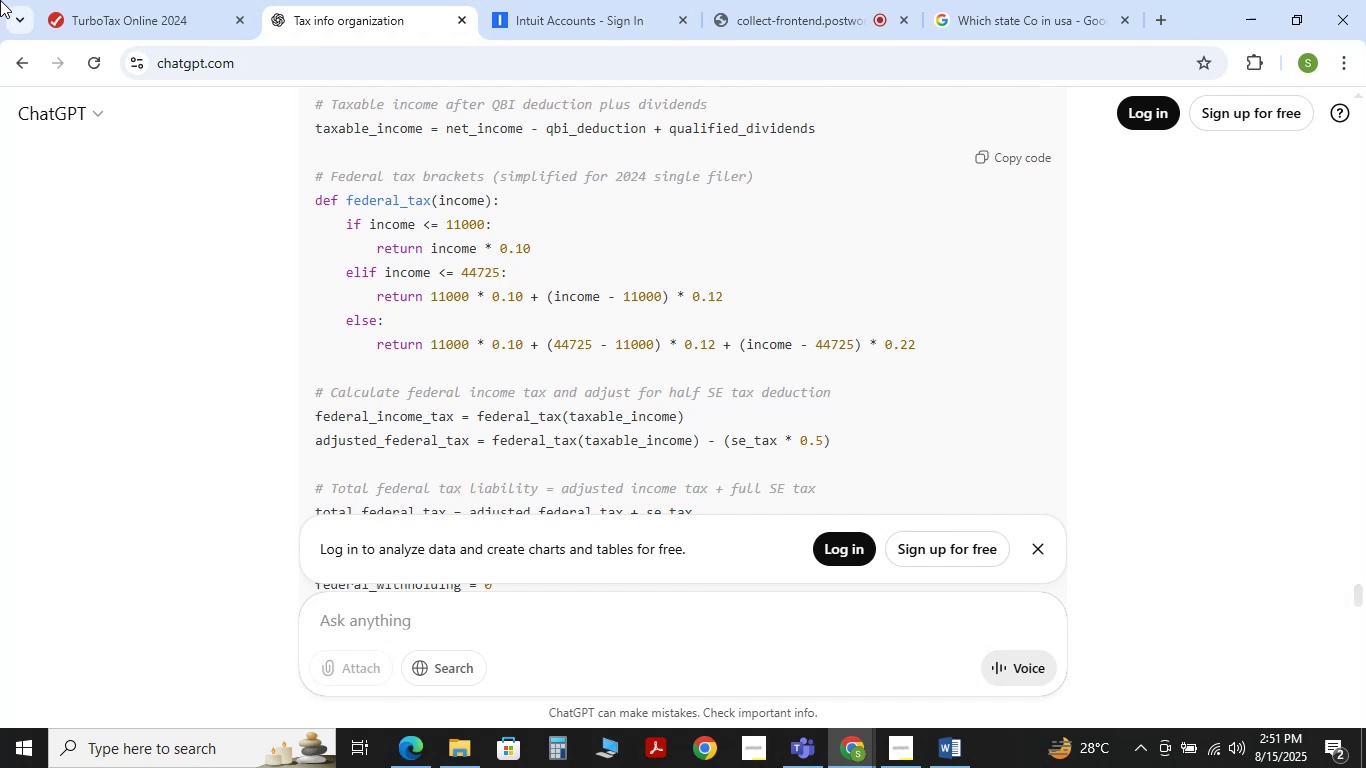 
wait(24.9)
 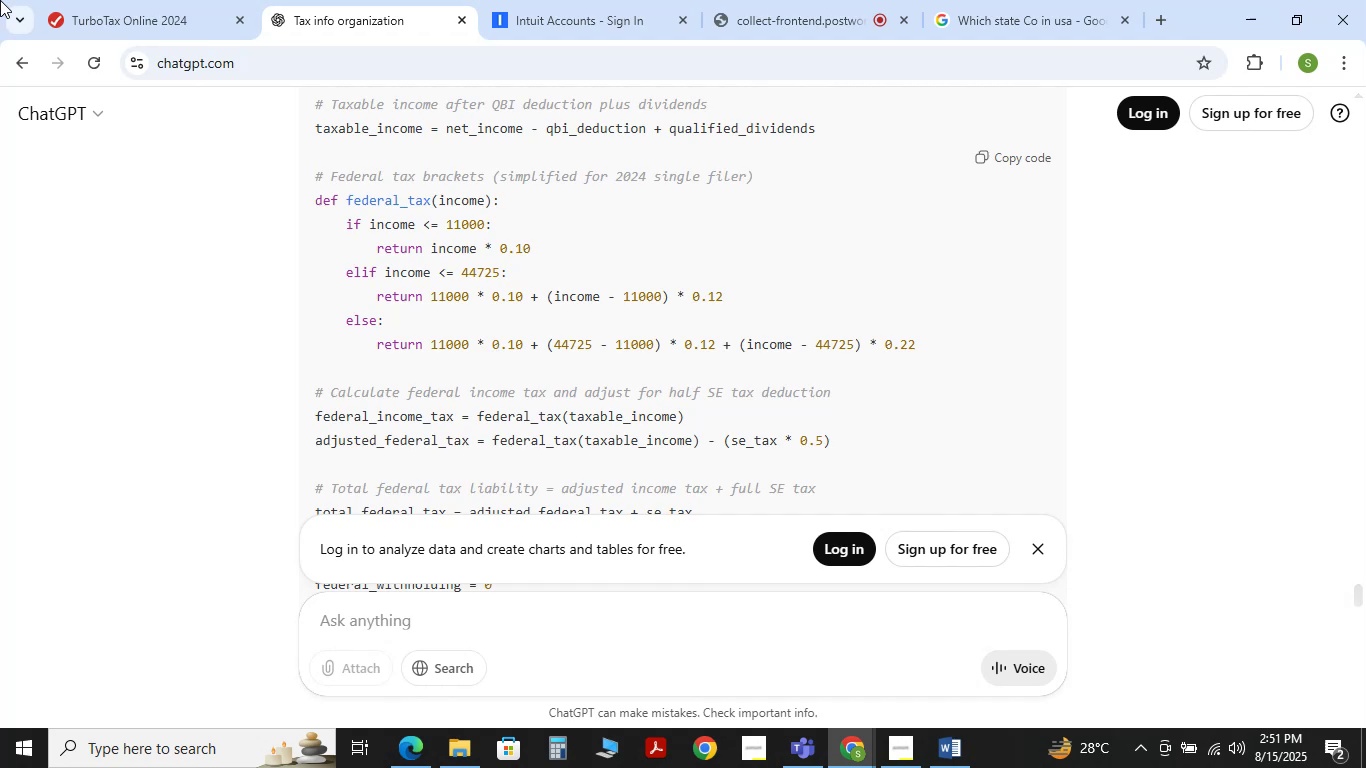 
scroll: coordinate [733, 353], scroll_direction: up, amount: 2.0
 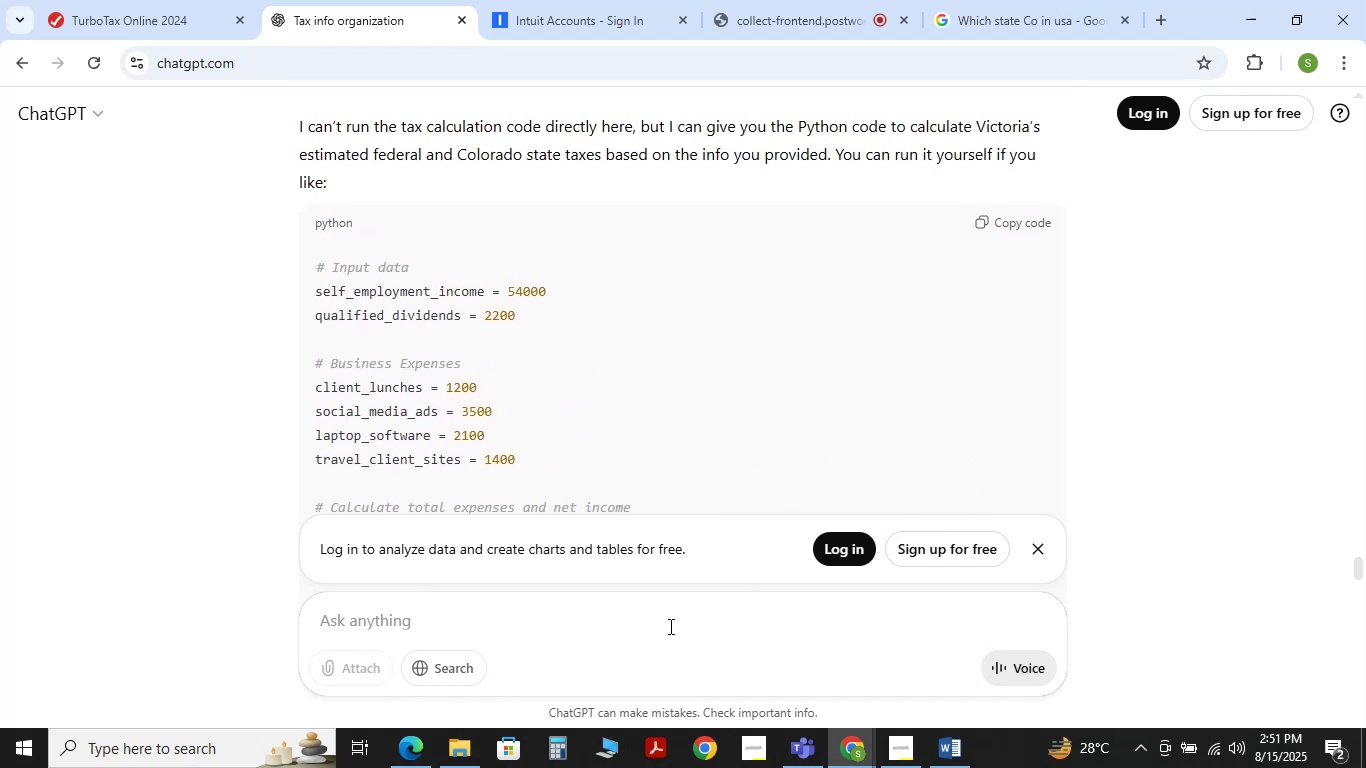 
left_click([649, 638])
 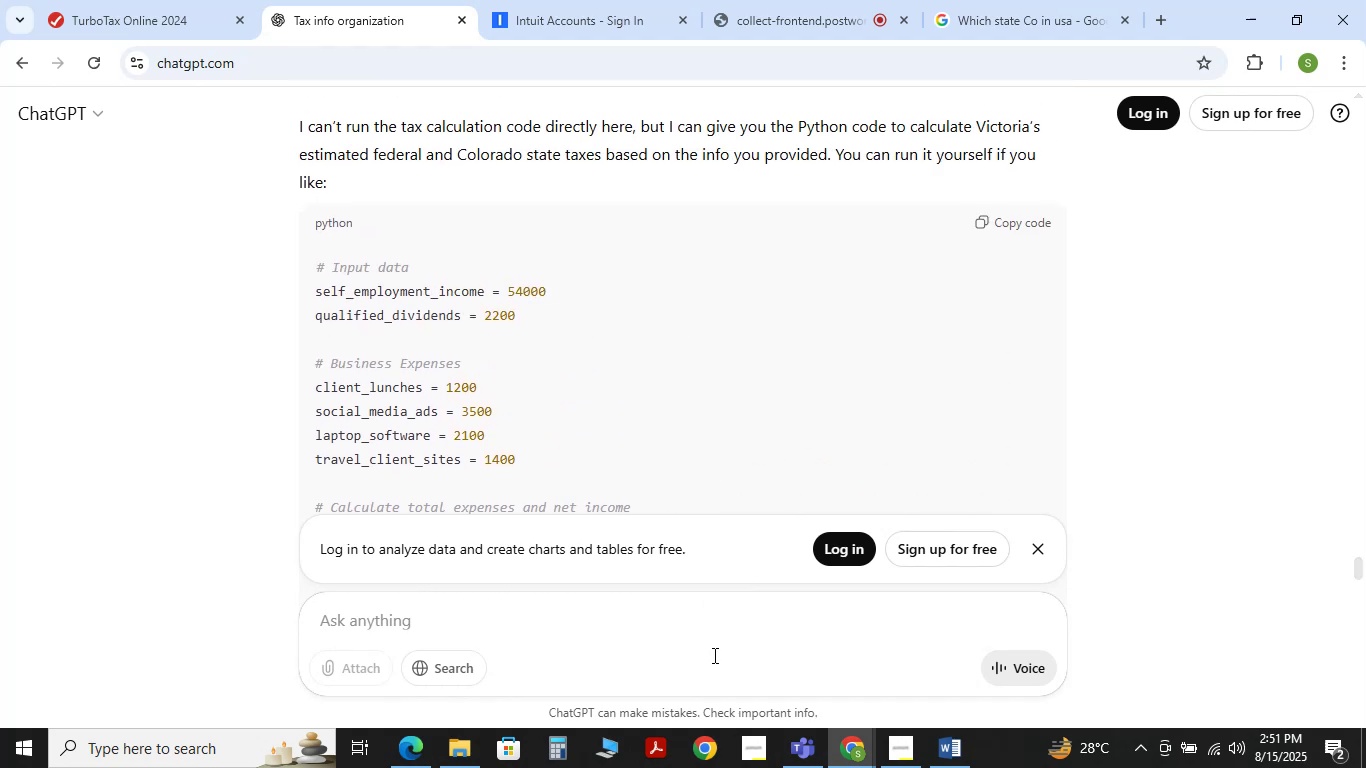 
type(give the exact number)
 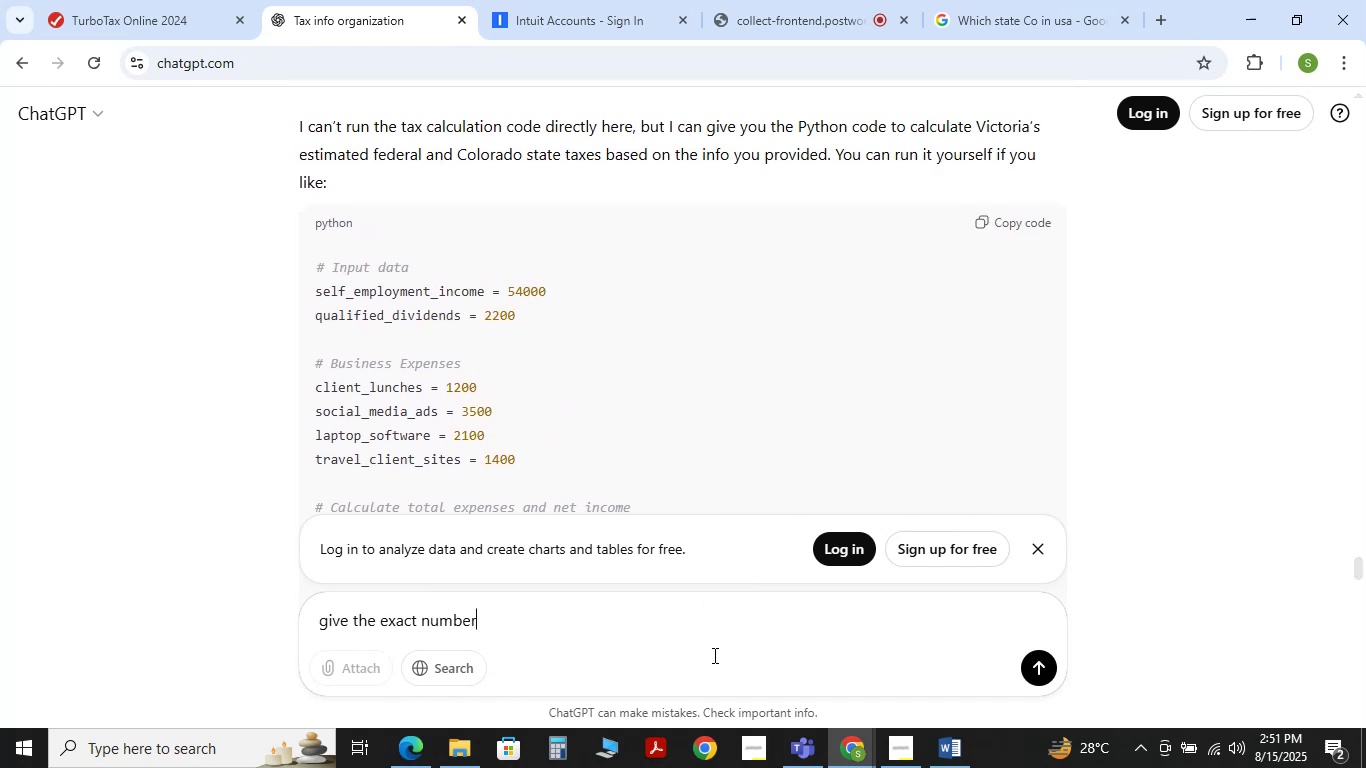 
key(Enter)
 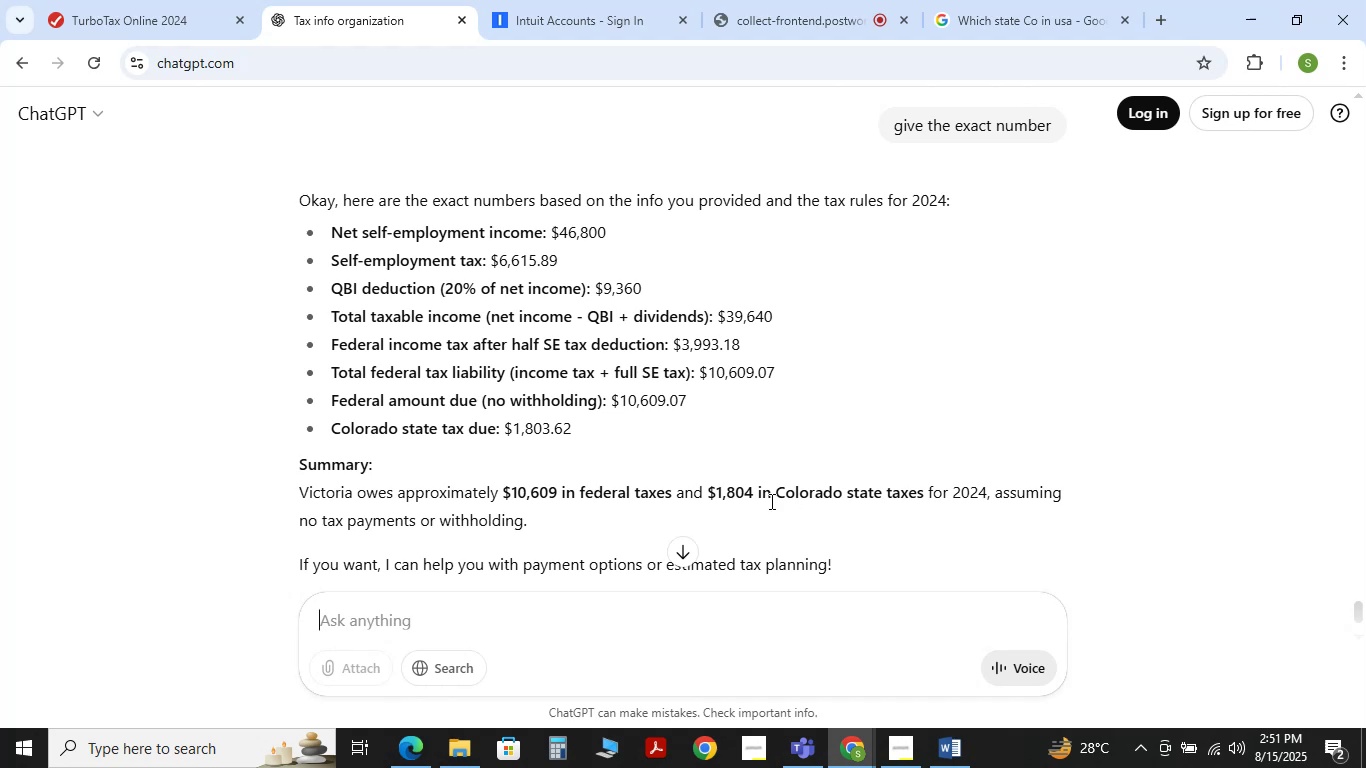 
wait(20.31)
 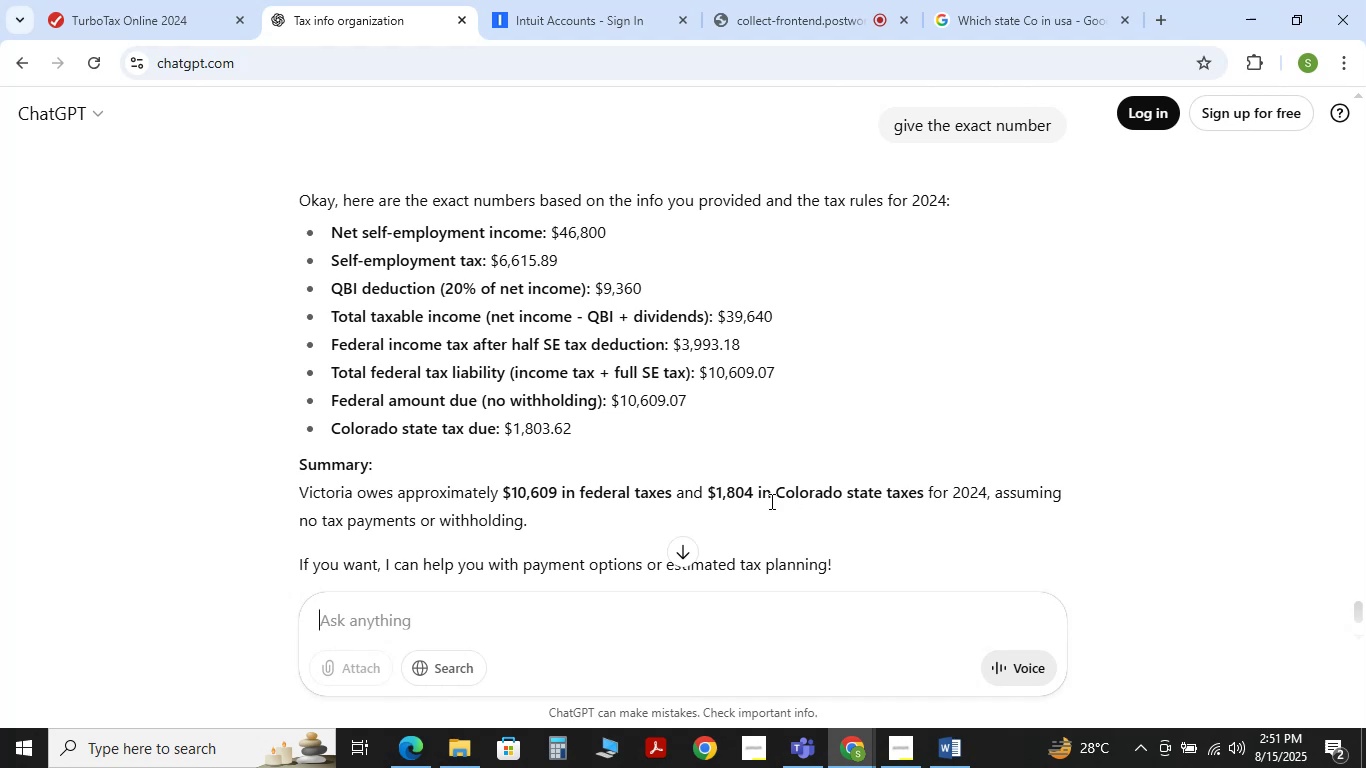 
scroll: coordinate [351, 562], scroll_direction: none, amount: 0.0
 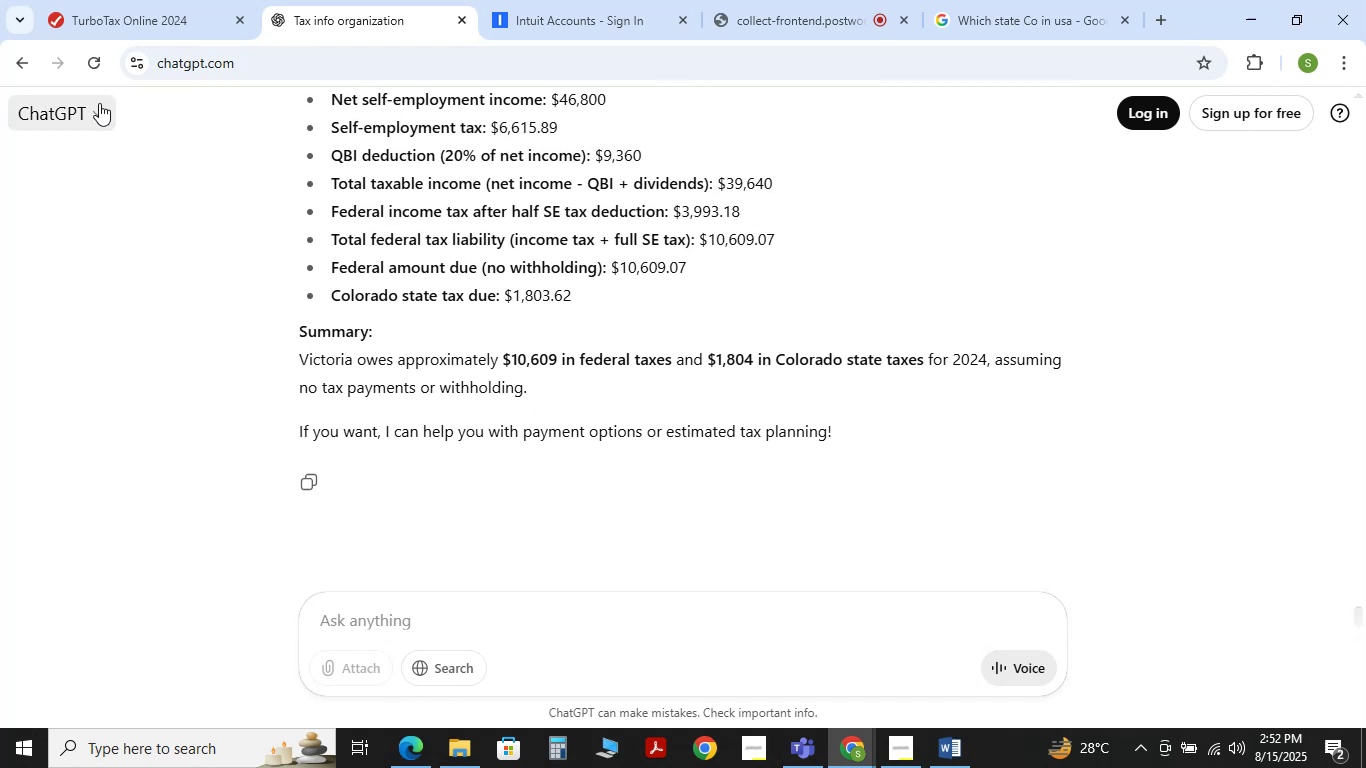 
left_click([106, 7])
 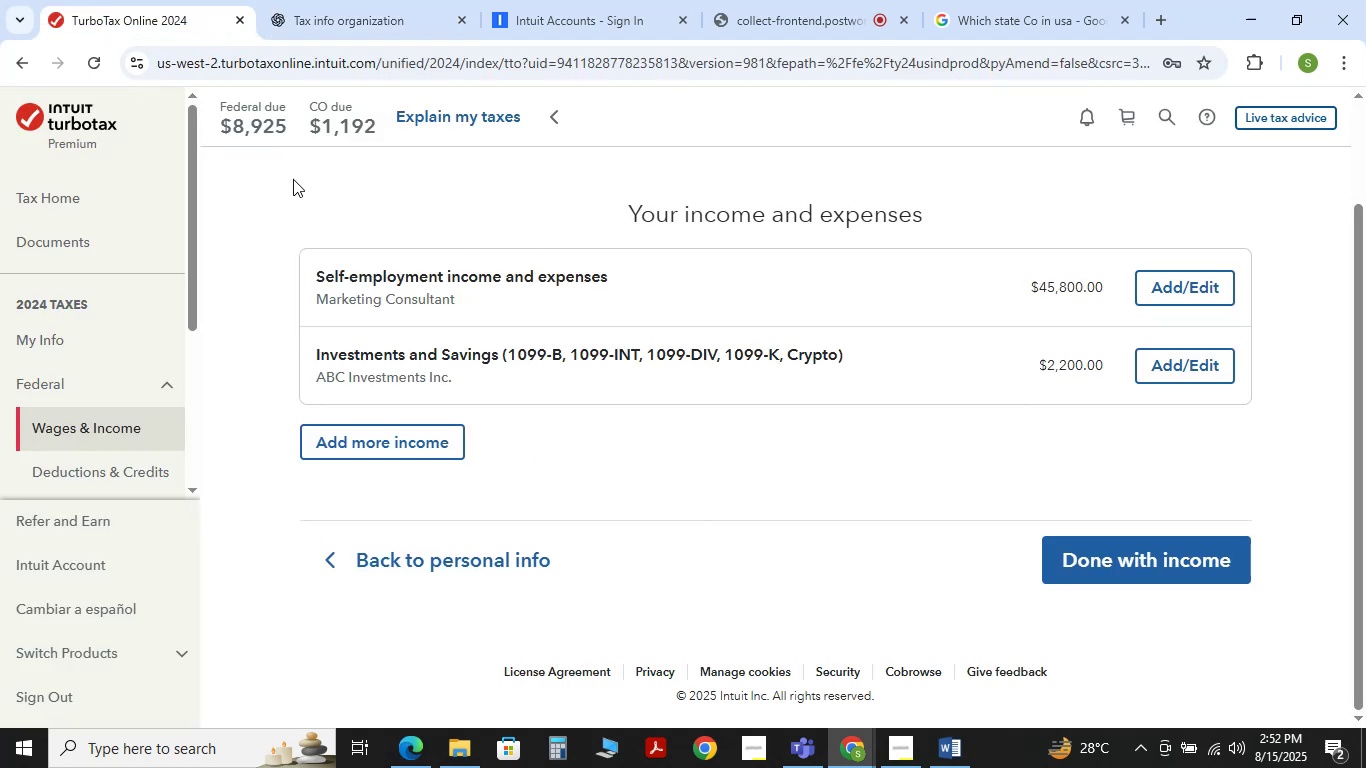 
key(Meta+Shift+S)
 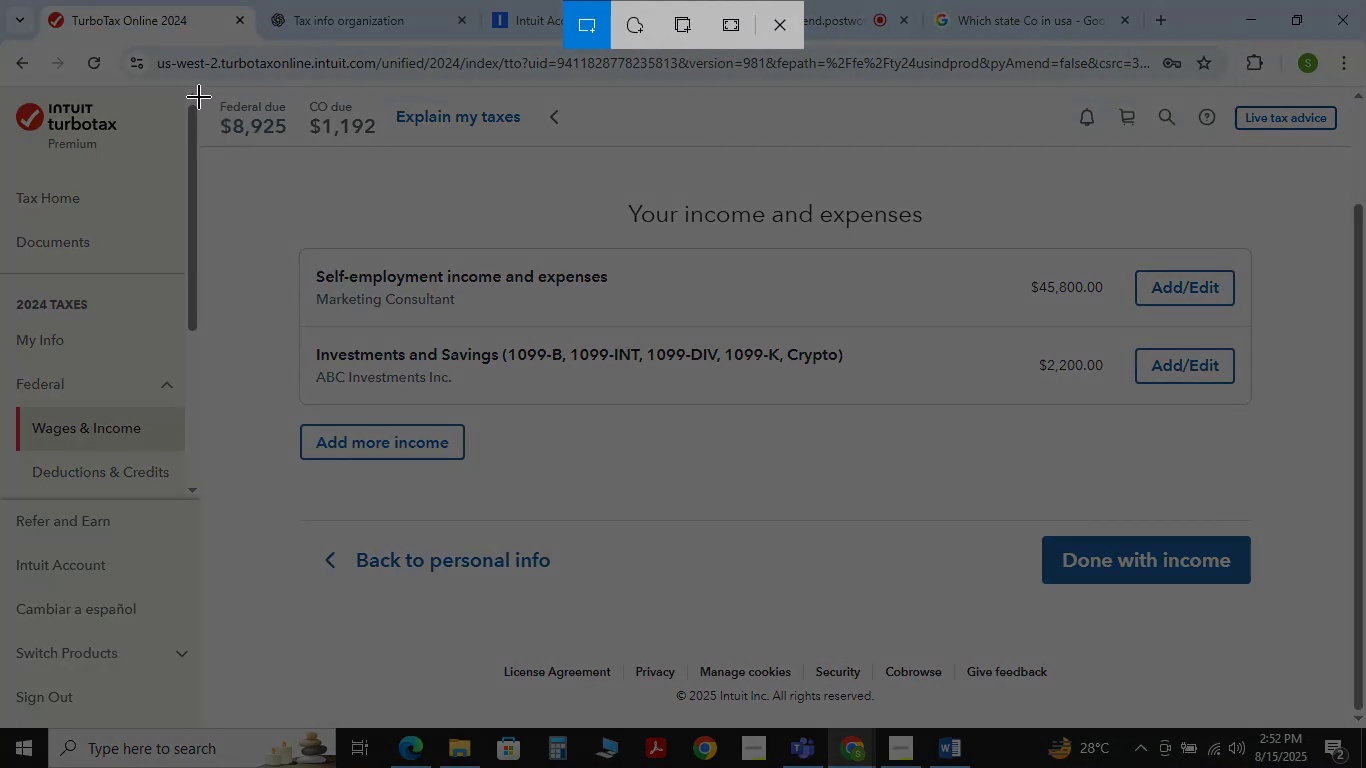 
wait(8.29)
 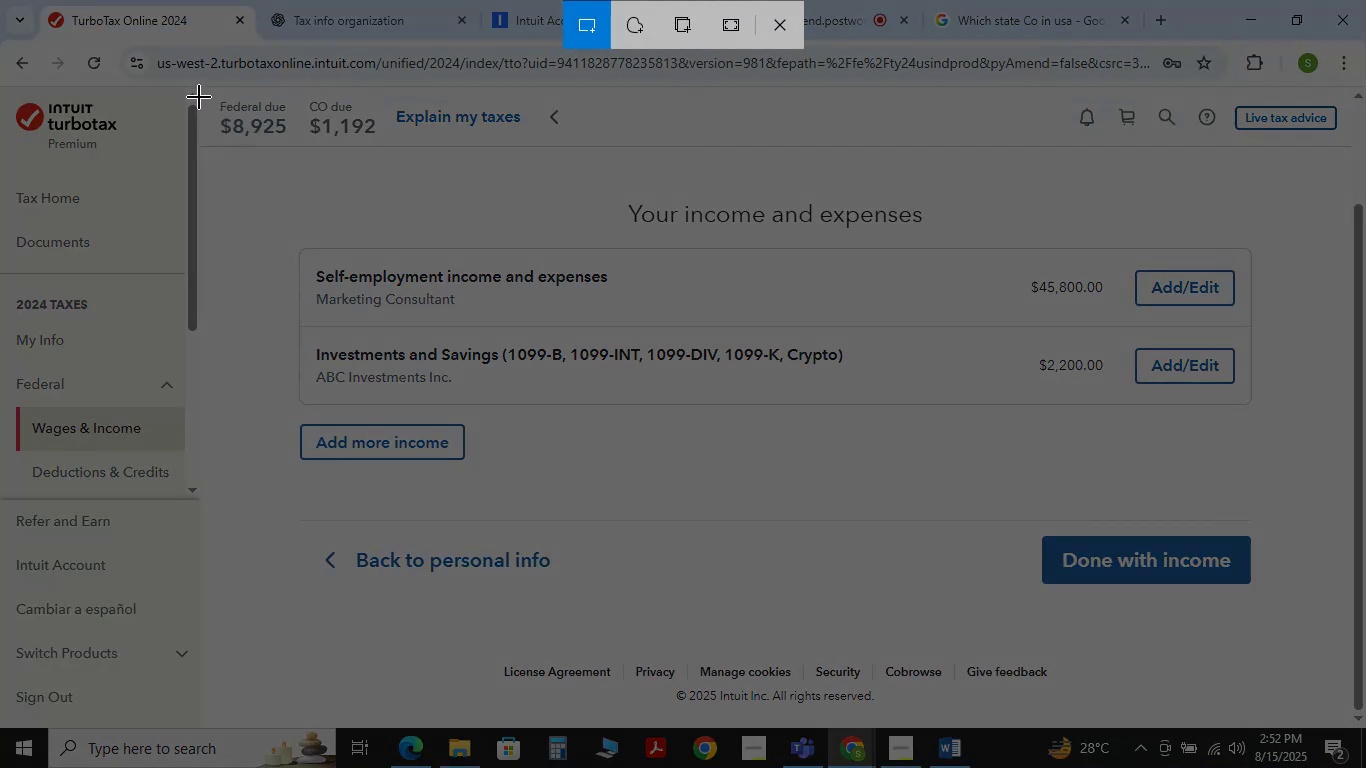 
left_click([406, 0])
 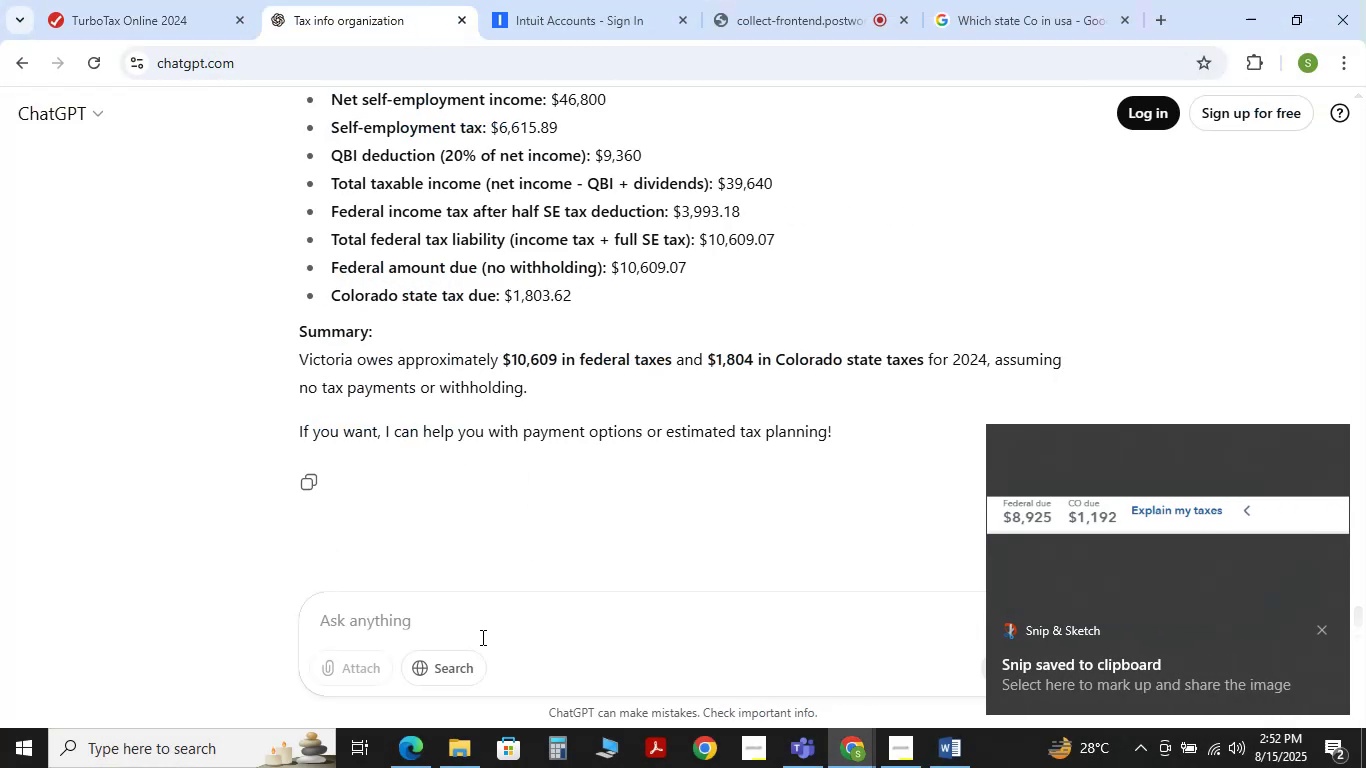 
type(what this mean)
 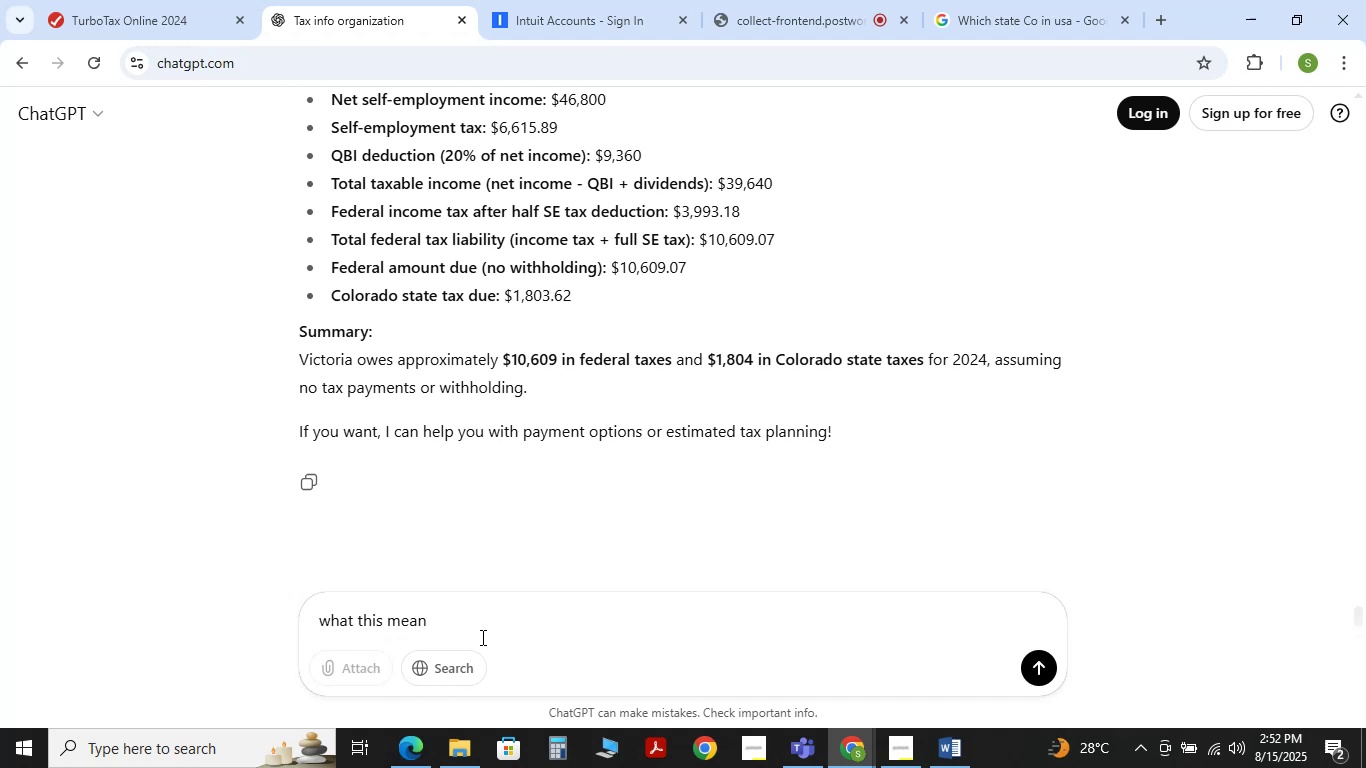 
key(Shift+Enter)
 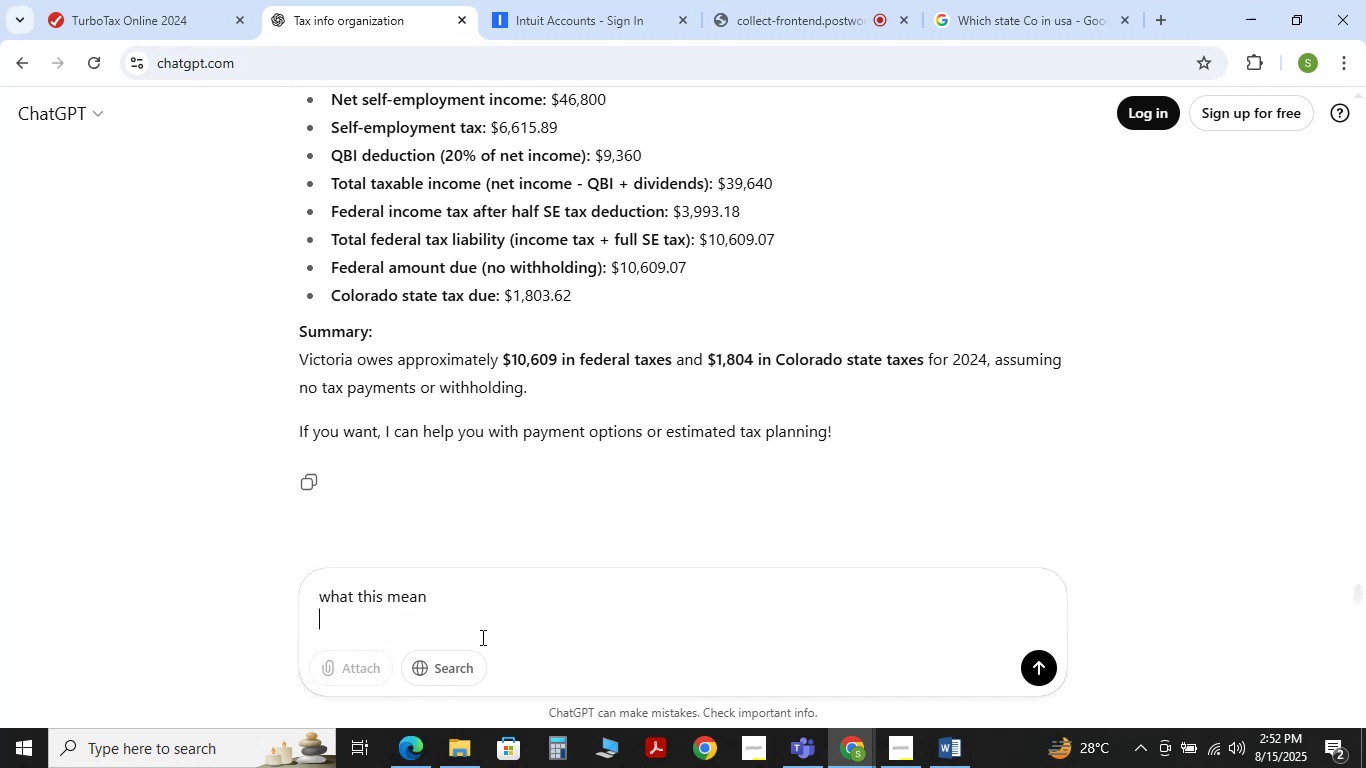 
key(Control+V)
 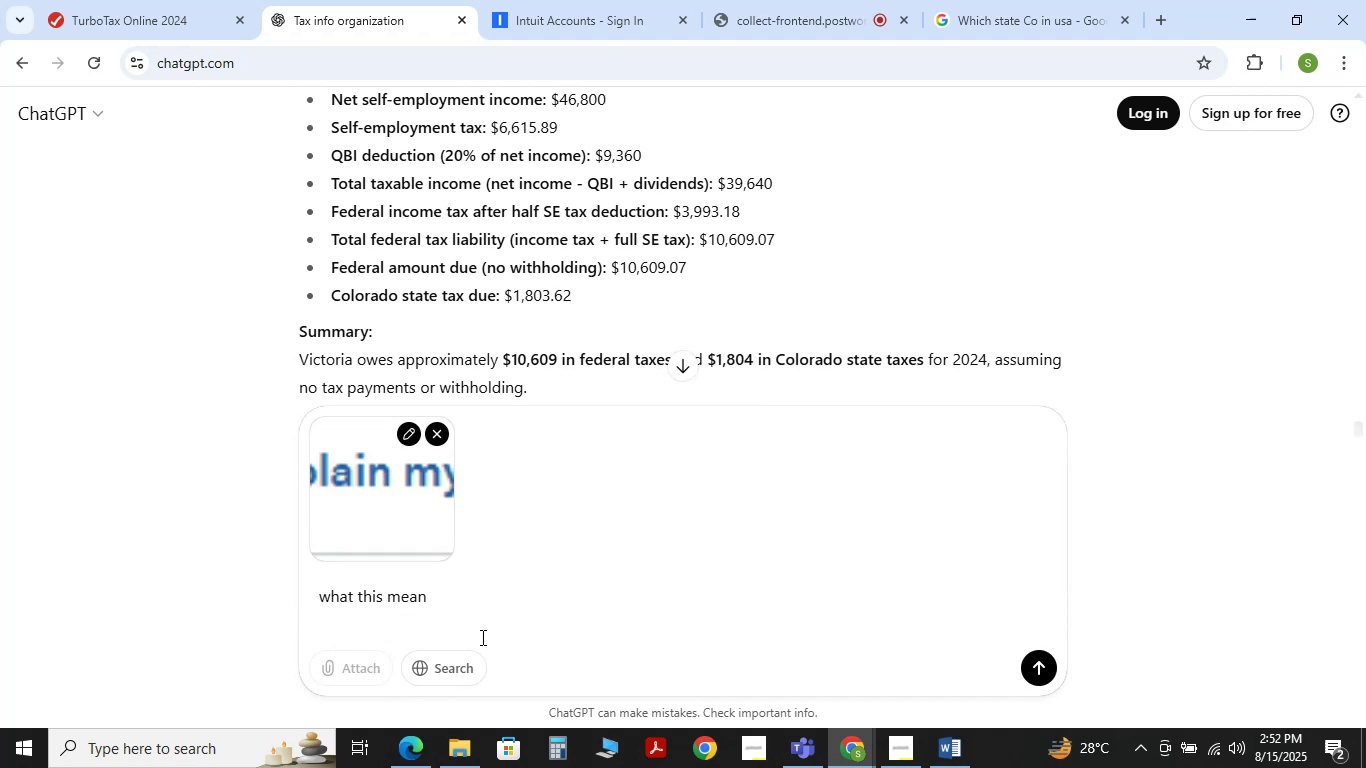 
wait(7.91)
 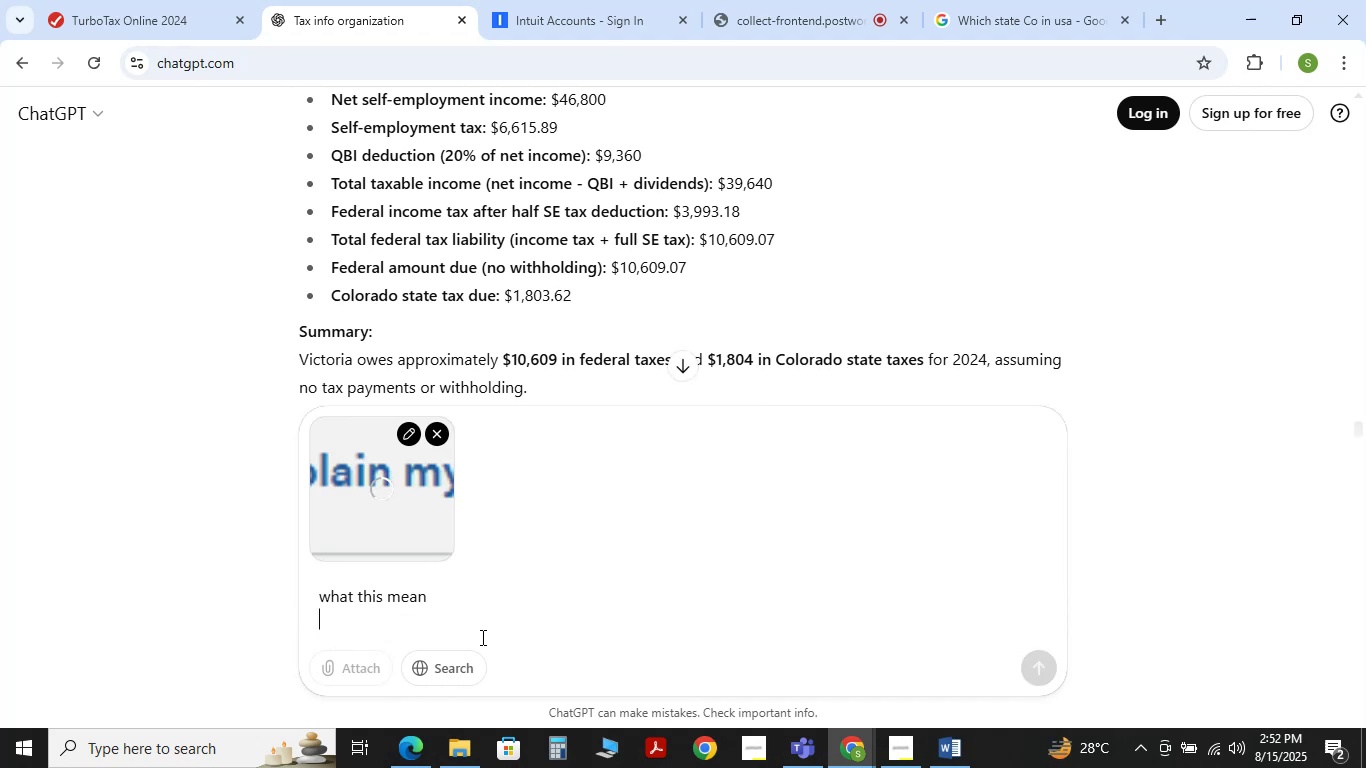 
type(bcz  claculate the tax on turbotax so i rec)
key(Backspace)
key(Backspace)
key(Backspace)
type(received this nu,mber)
key(Backspace)
key(Backspace)
key(Backspace)
key(Backspace)
type(ber)
 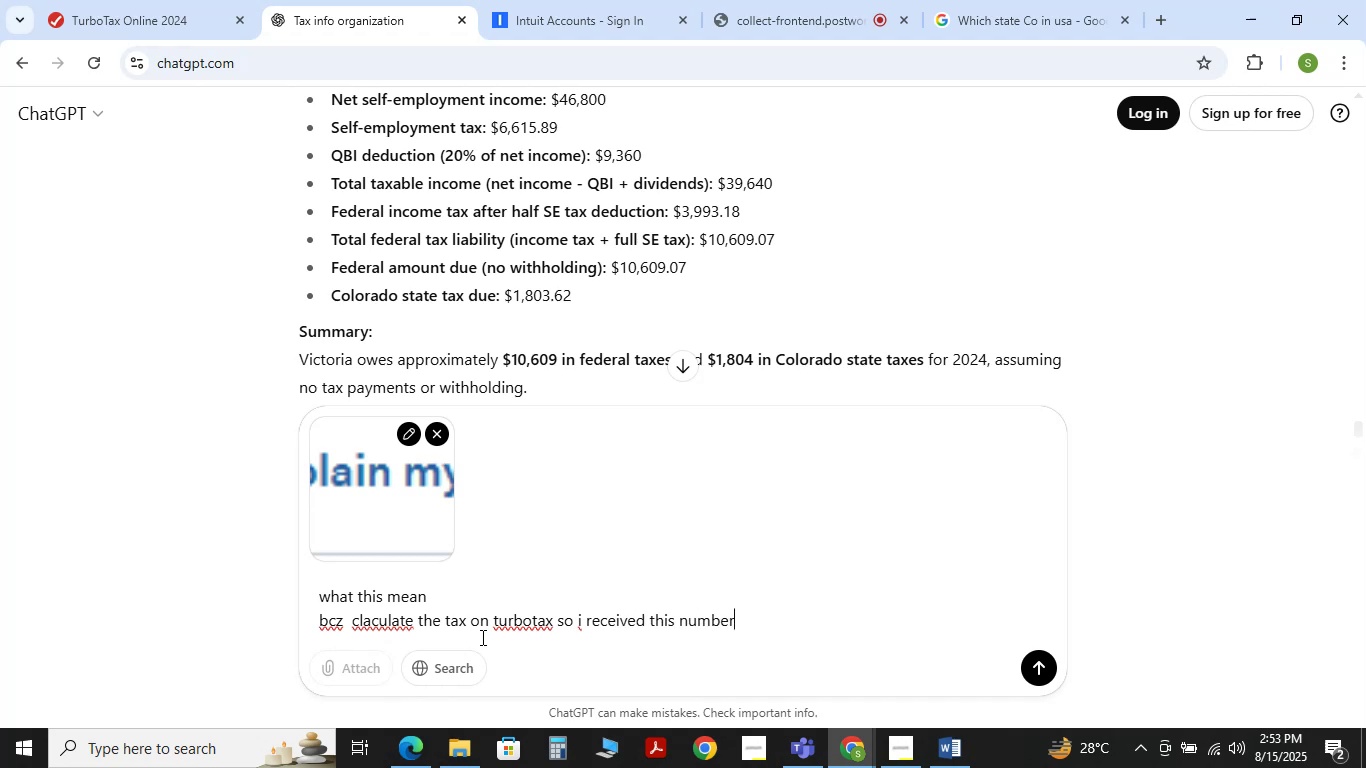 
key(Enter)
 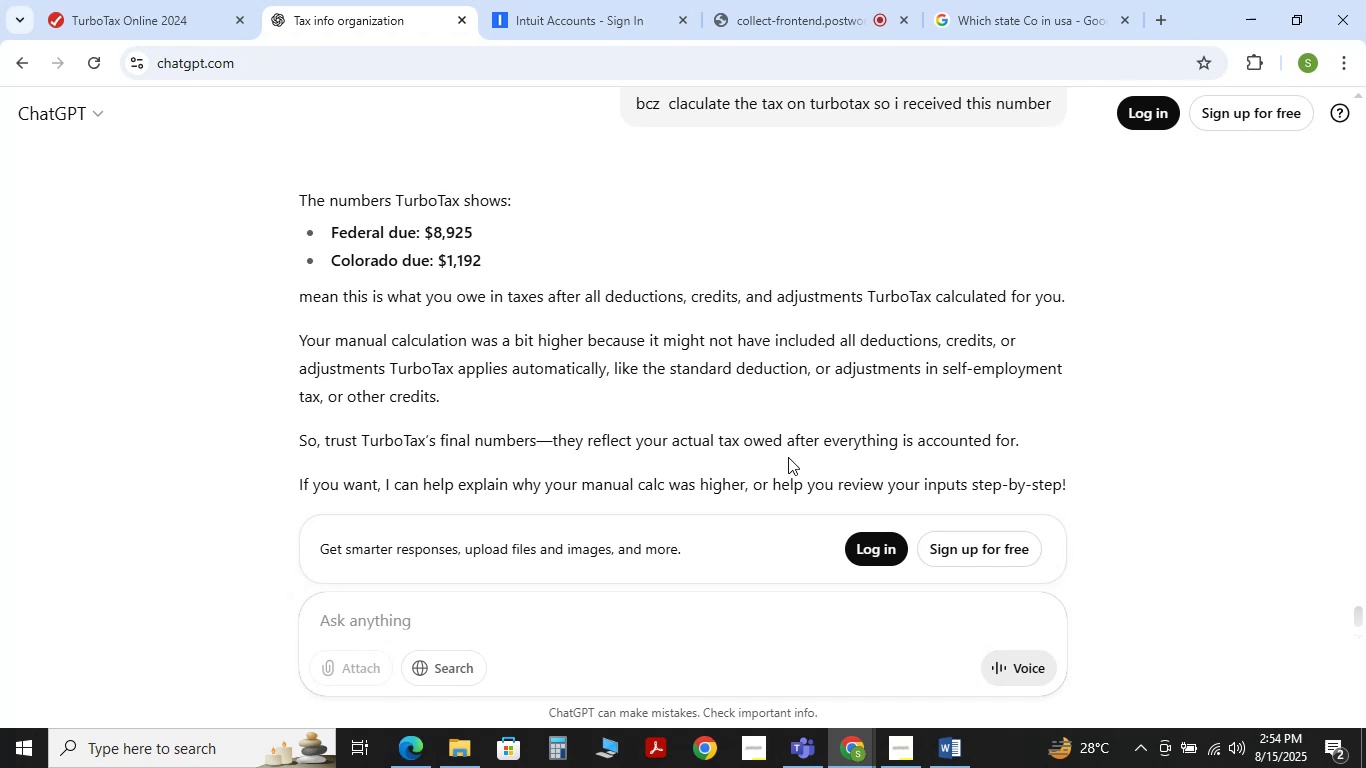 
wait(66.26)
 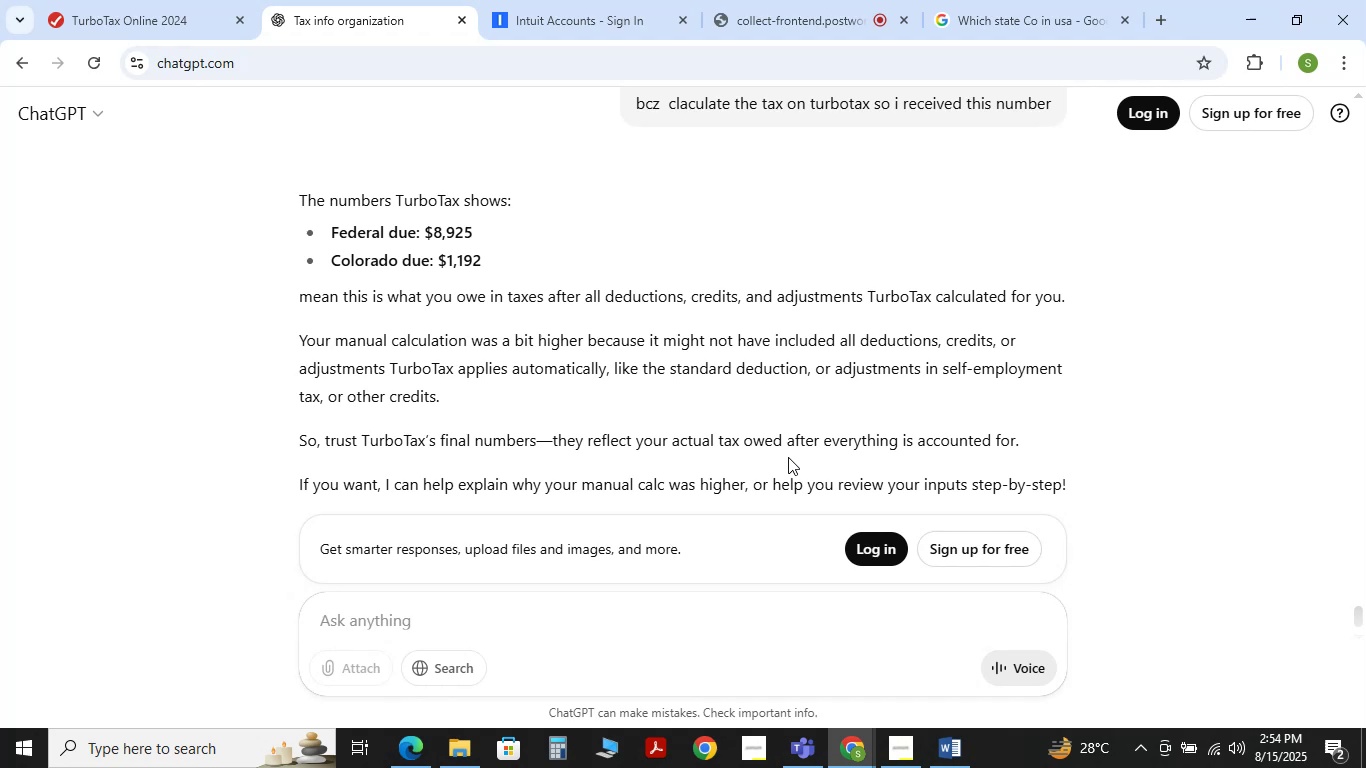 
scroll: coordinate [507, 488], scroll_direction: down, amount: 1.0
 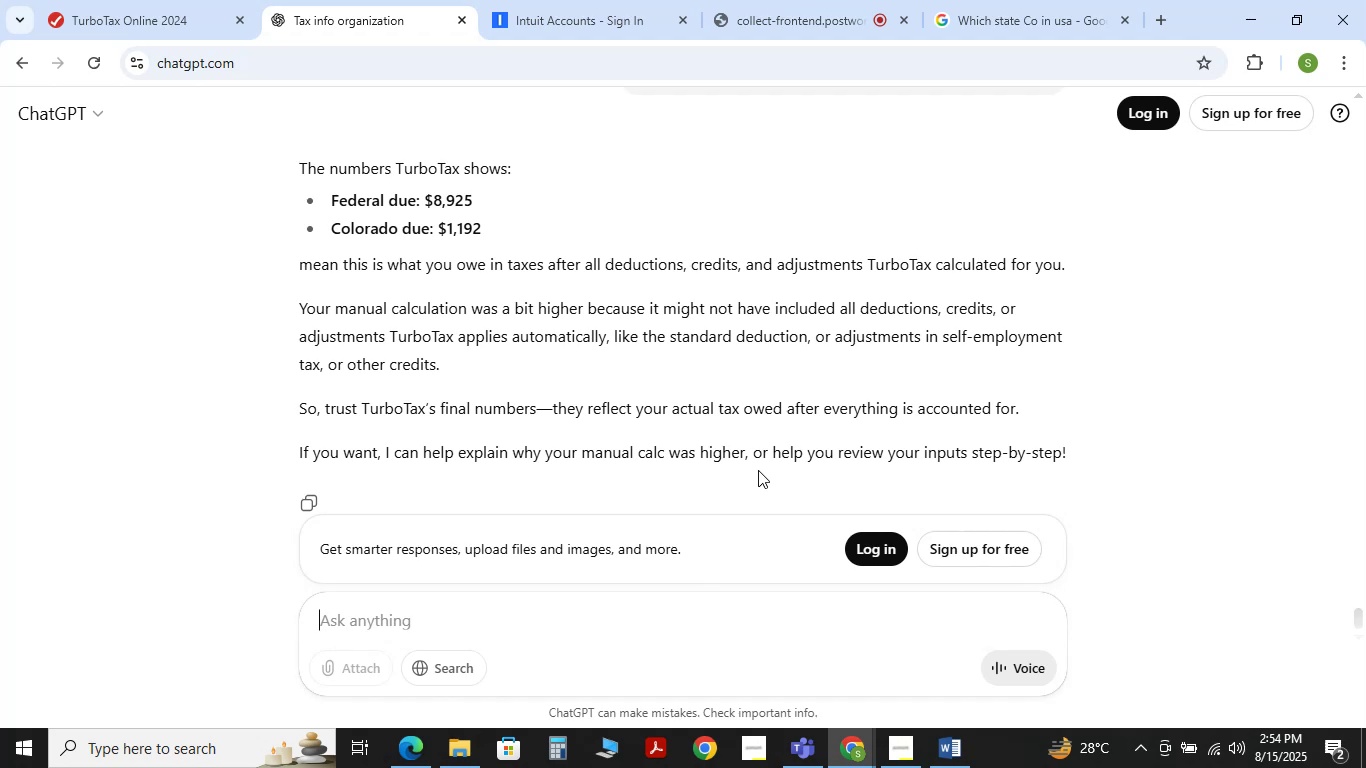 
wait(5.8)
 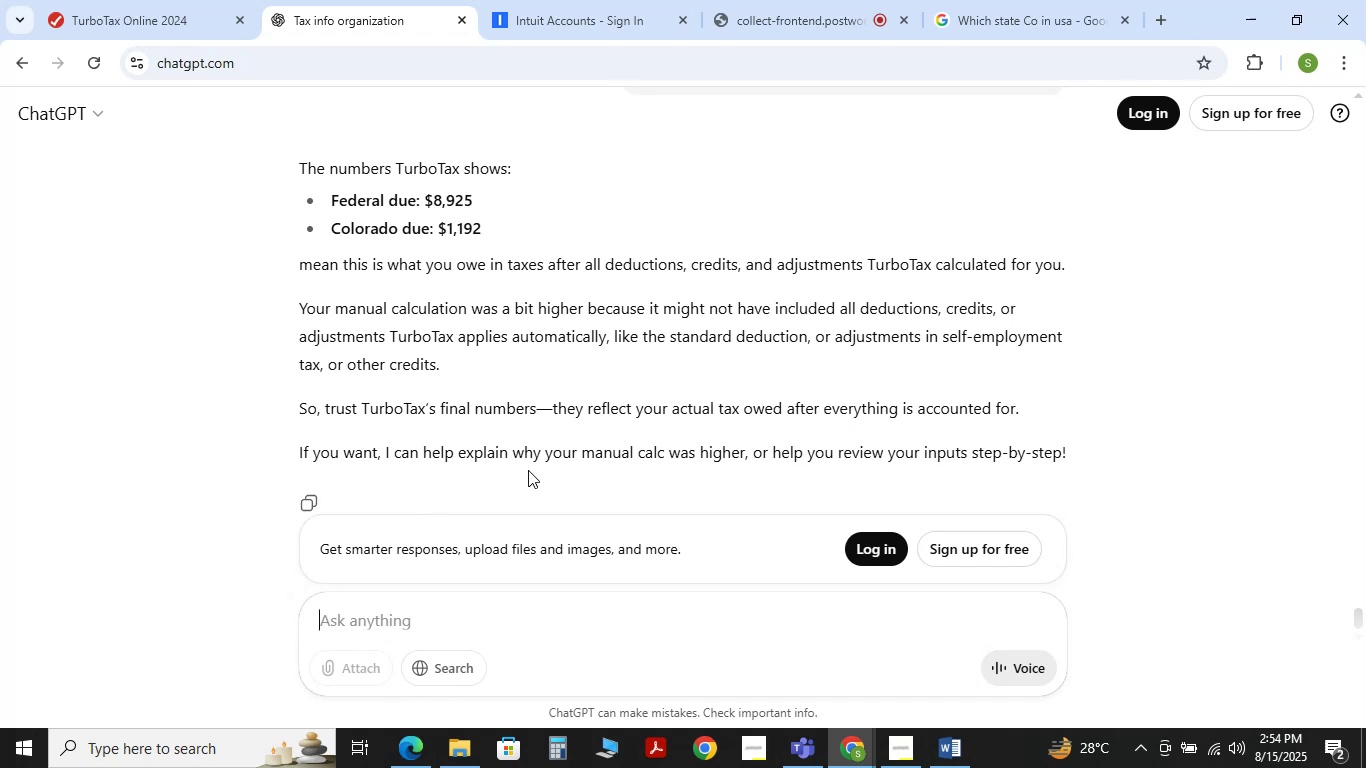 
left_click([565, 609])
 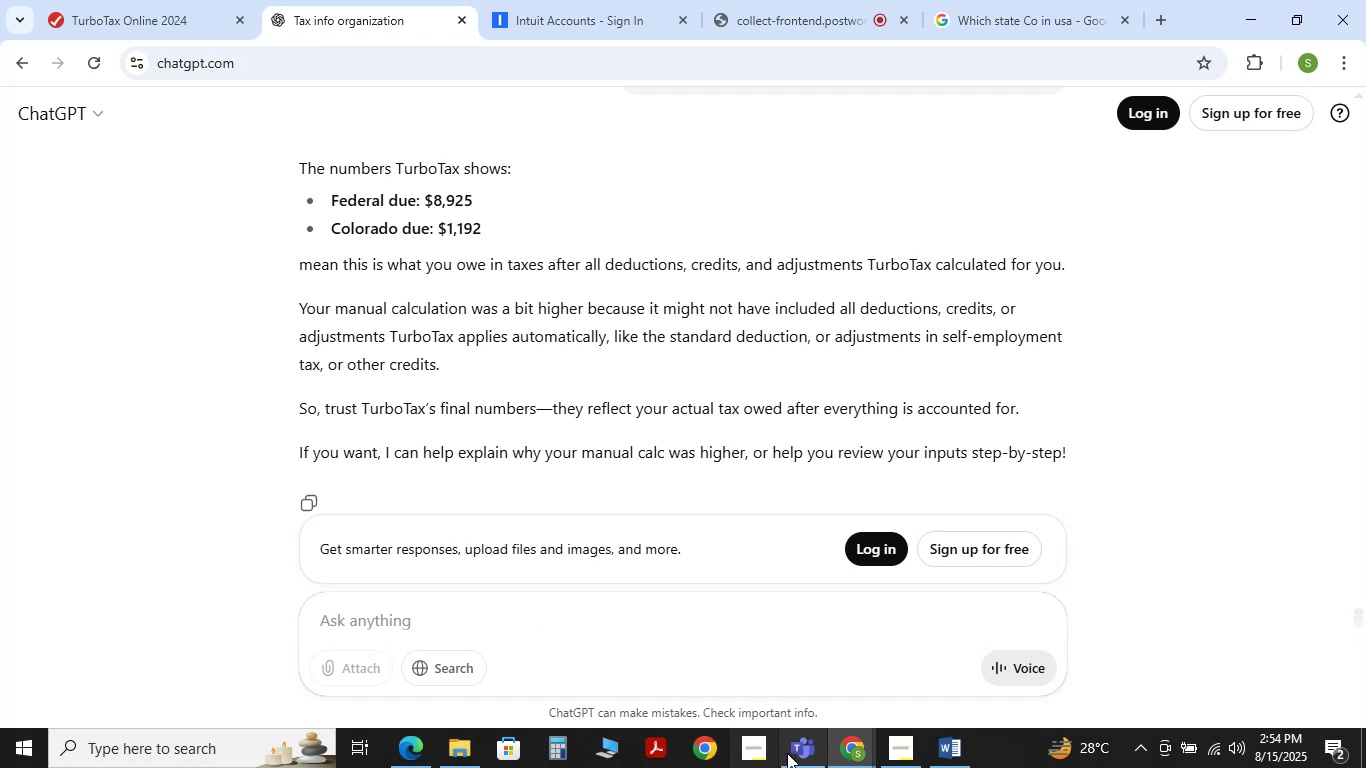 
wait(6.61)
 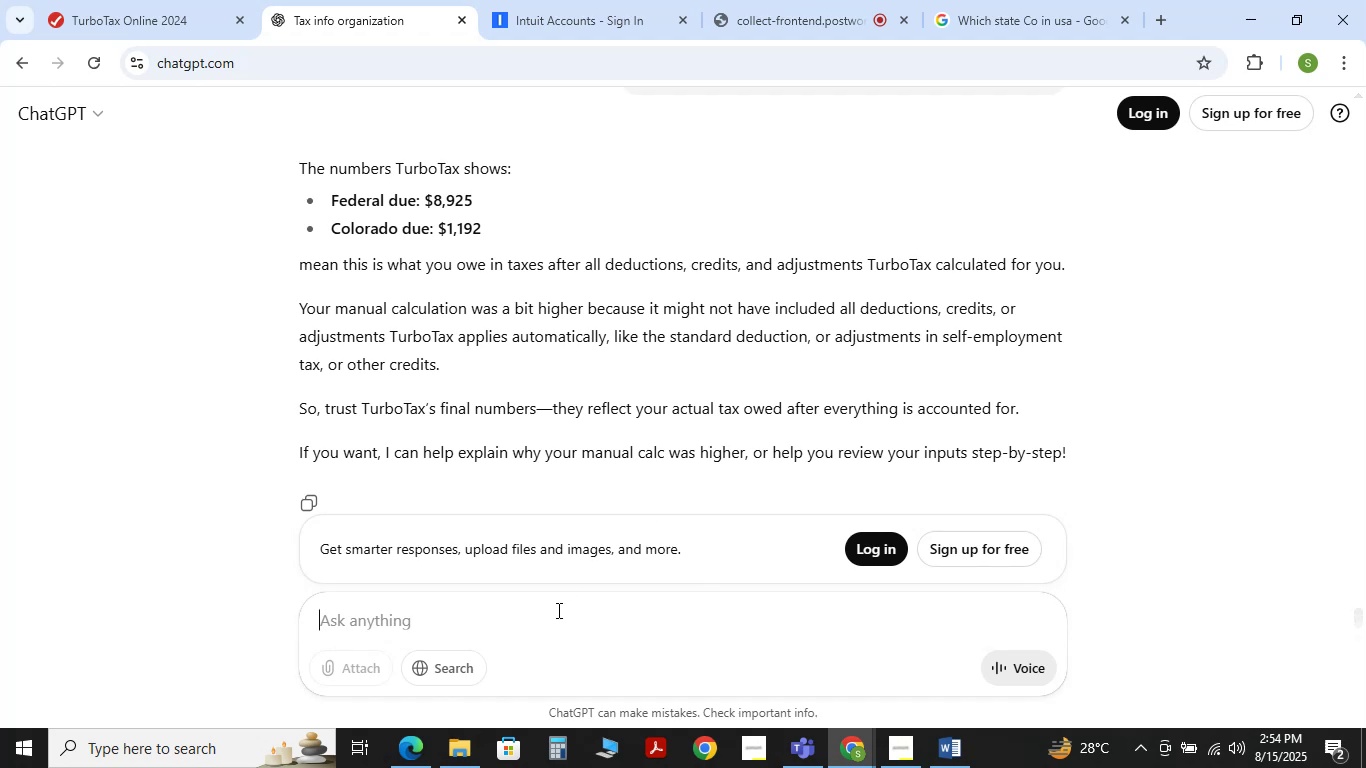 
left_click([87, 6])
 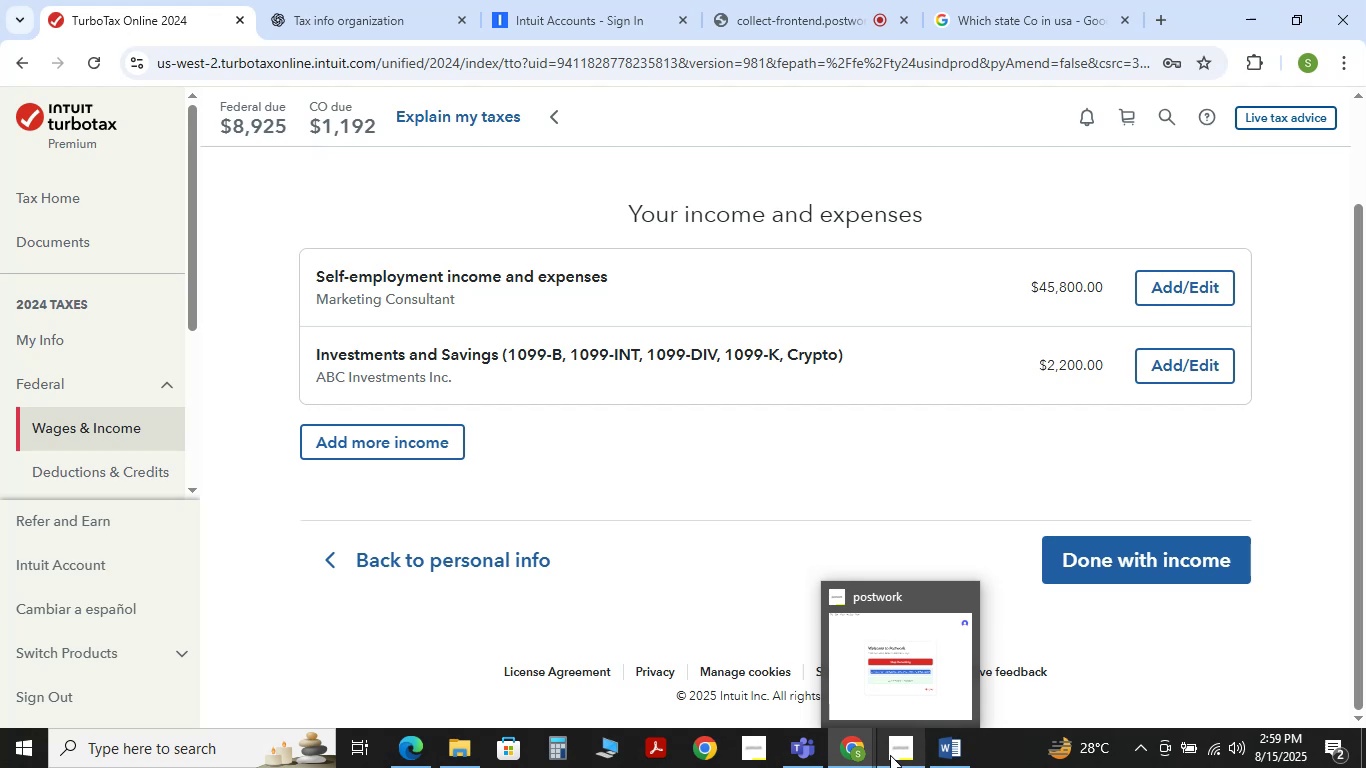 
wait(306.65)
 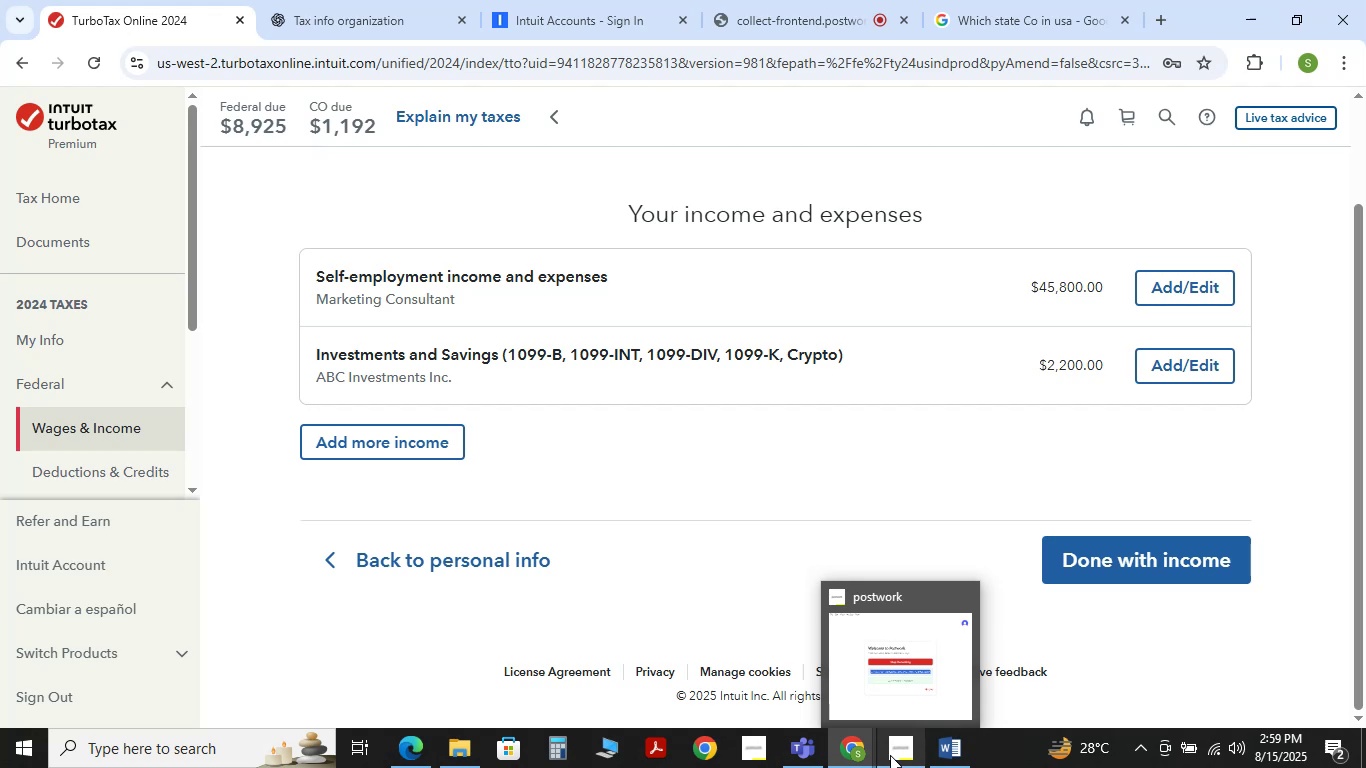 
scroll: coordinate [1015, 509], scroll_direction: up, amount: 6.0
 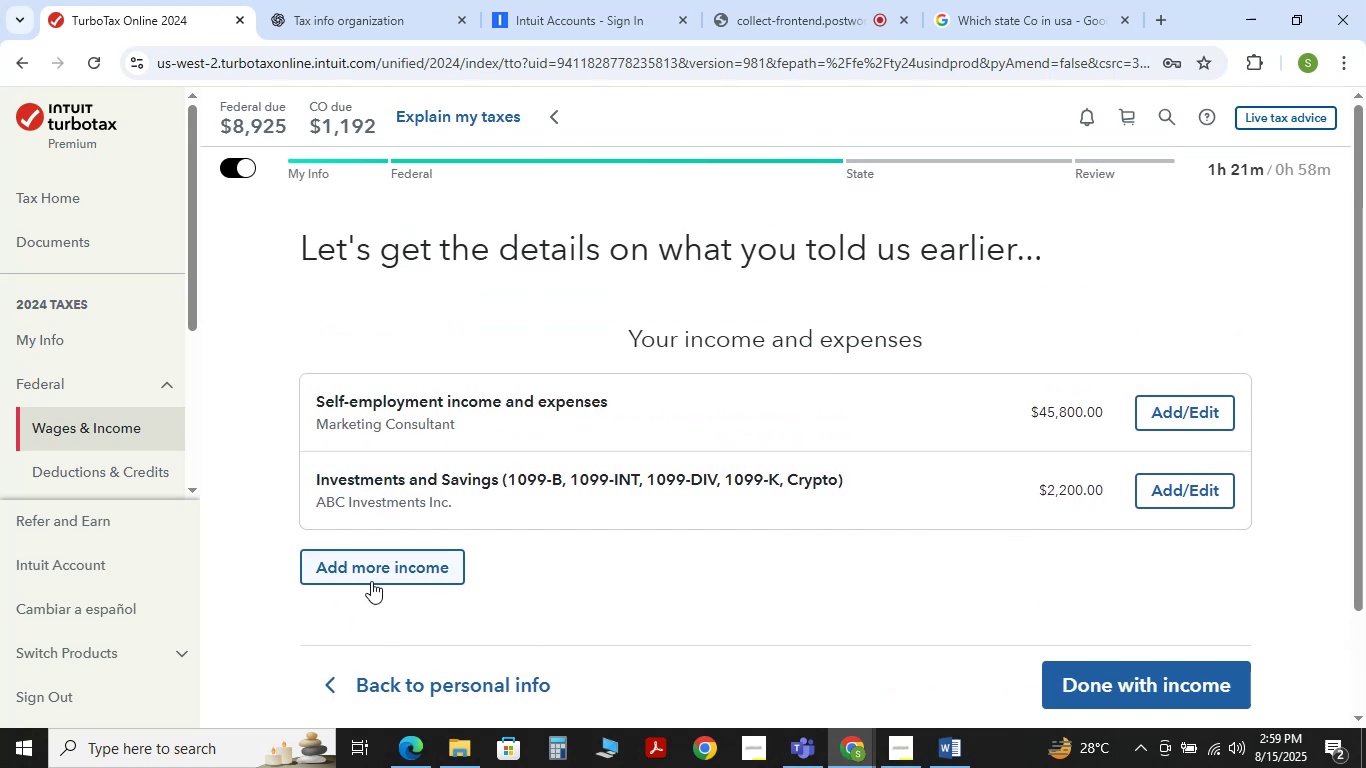 
wait(8.29)
 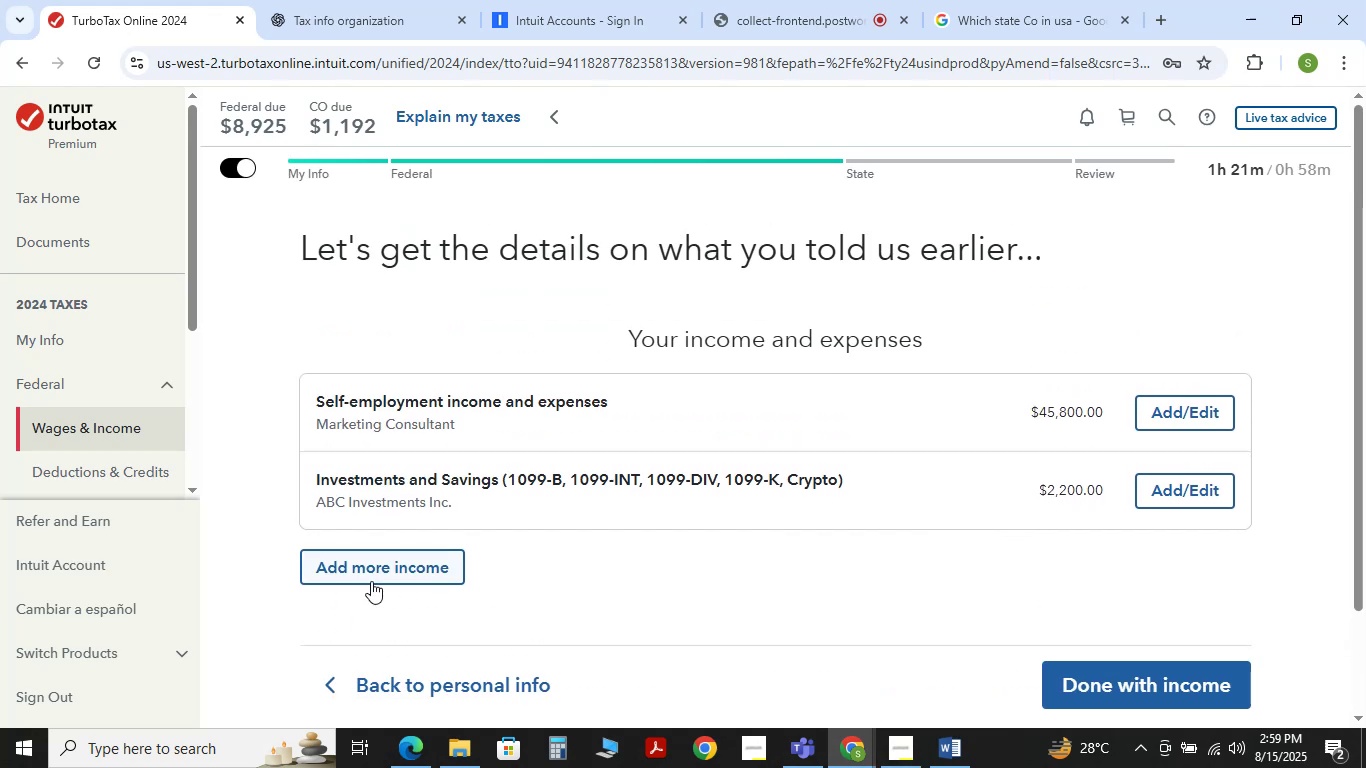 
left_click([943, 739])
 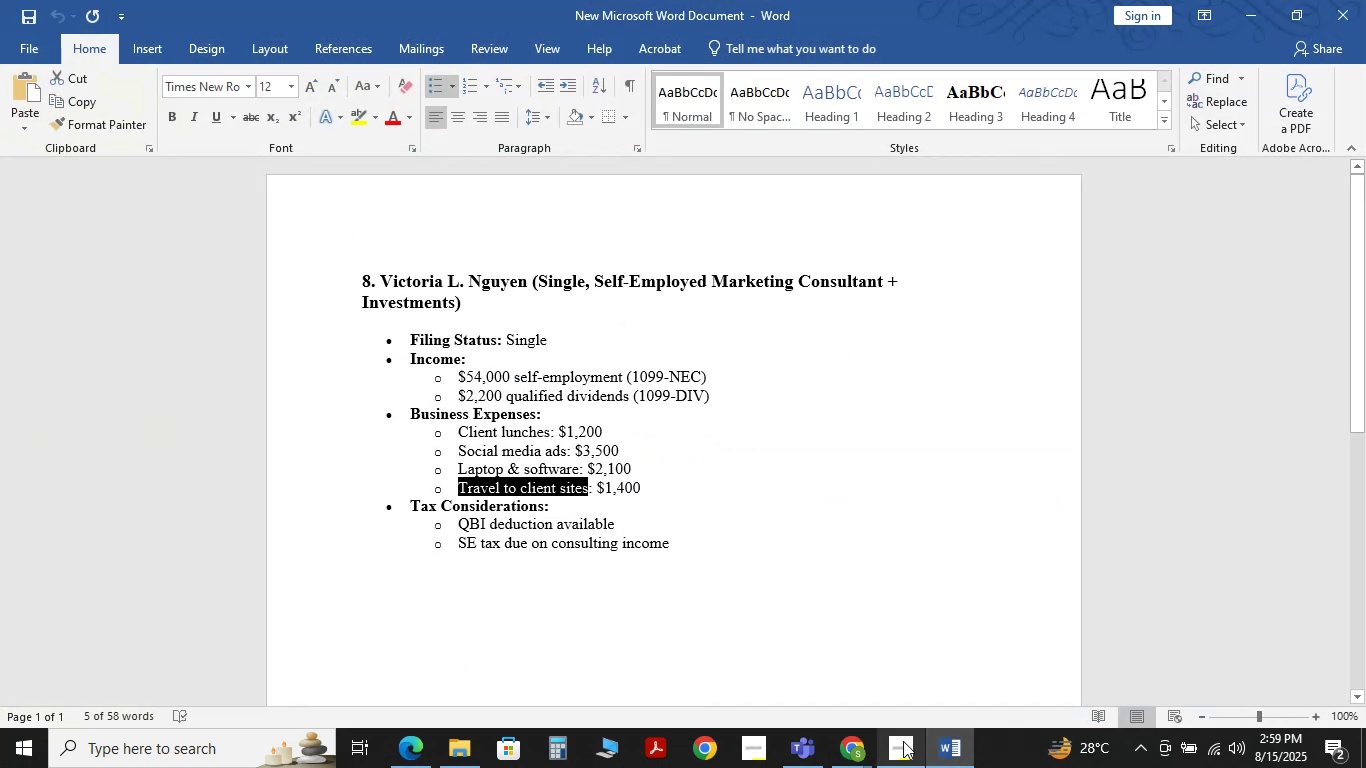 
left_click([893, 744])
 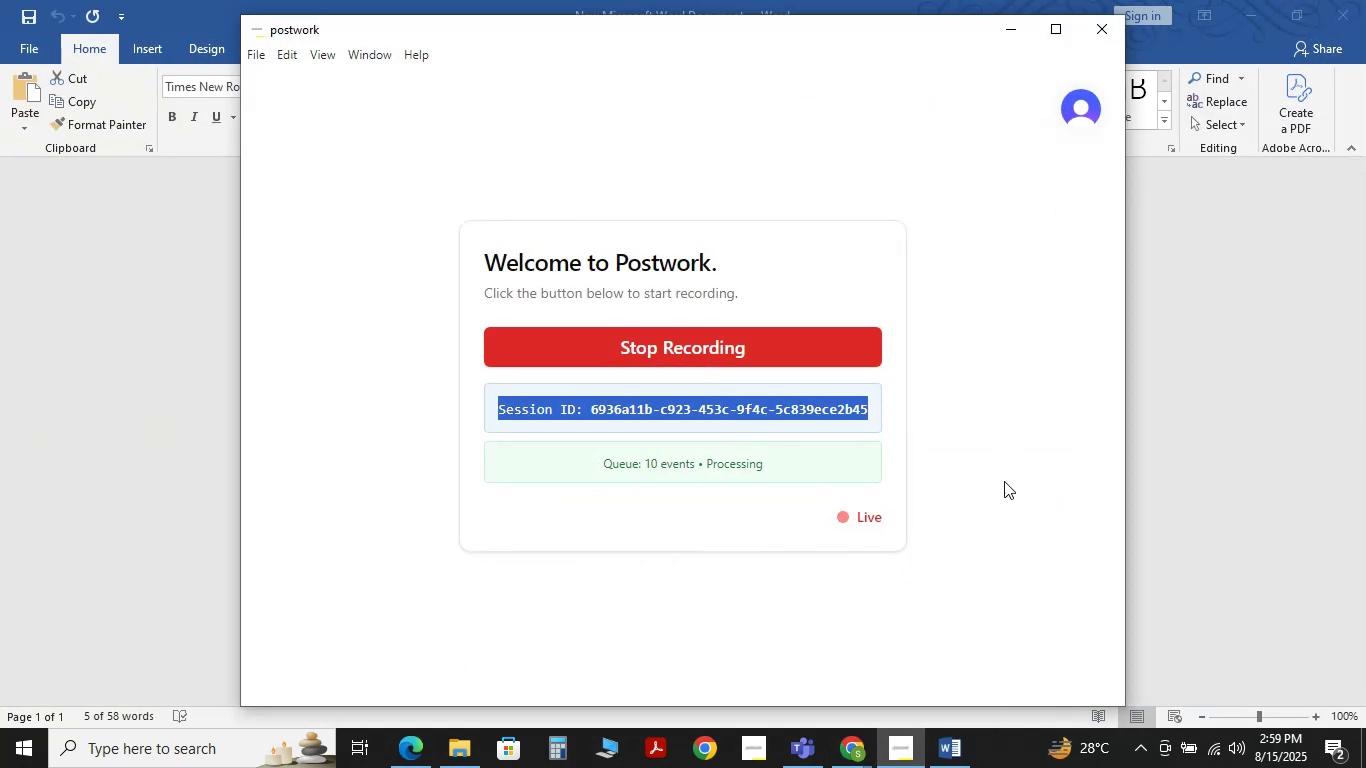 
left_click([958, 747])
 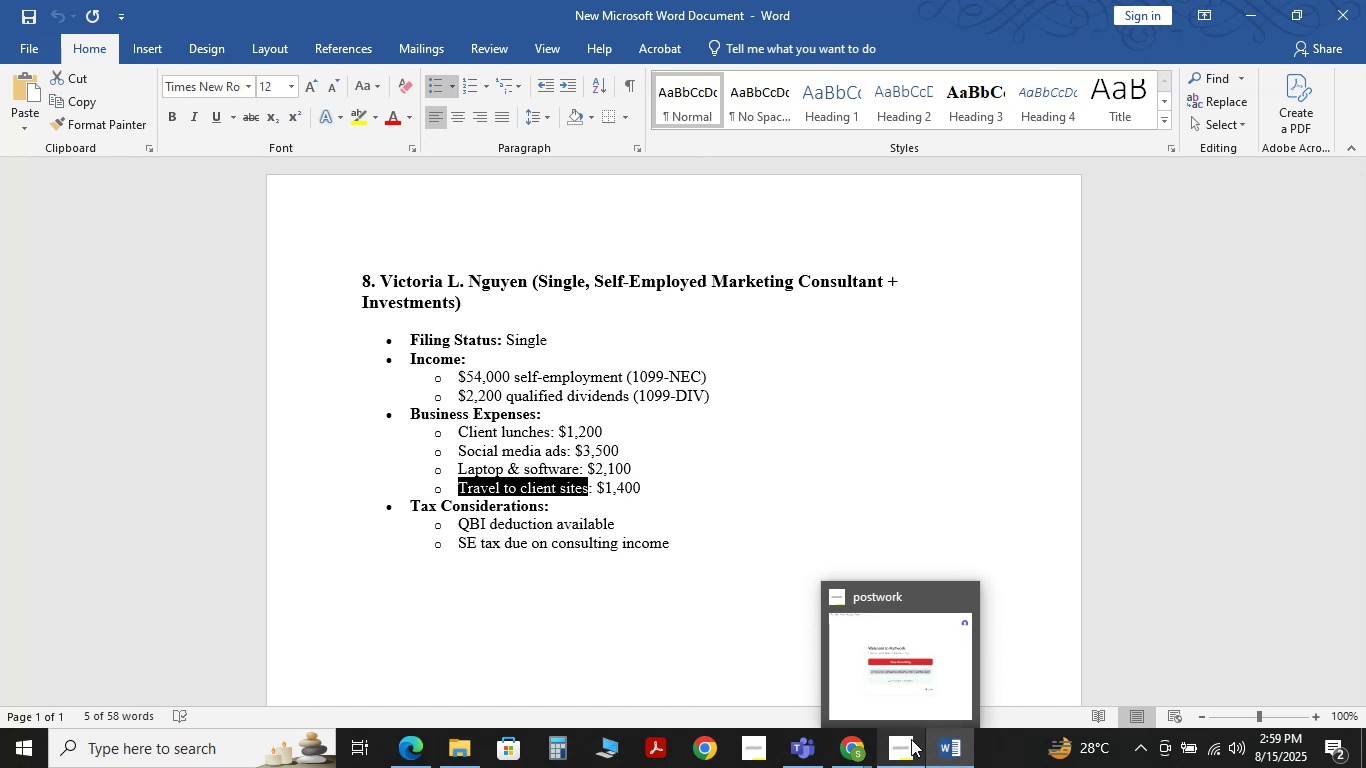 
wait(15.85)
 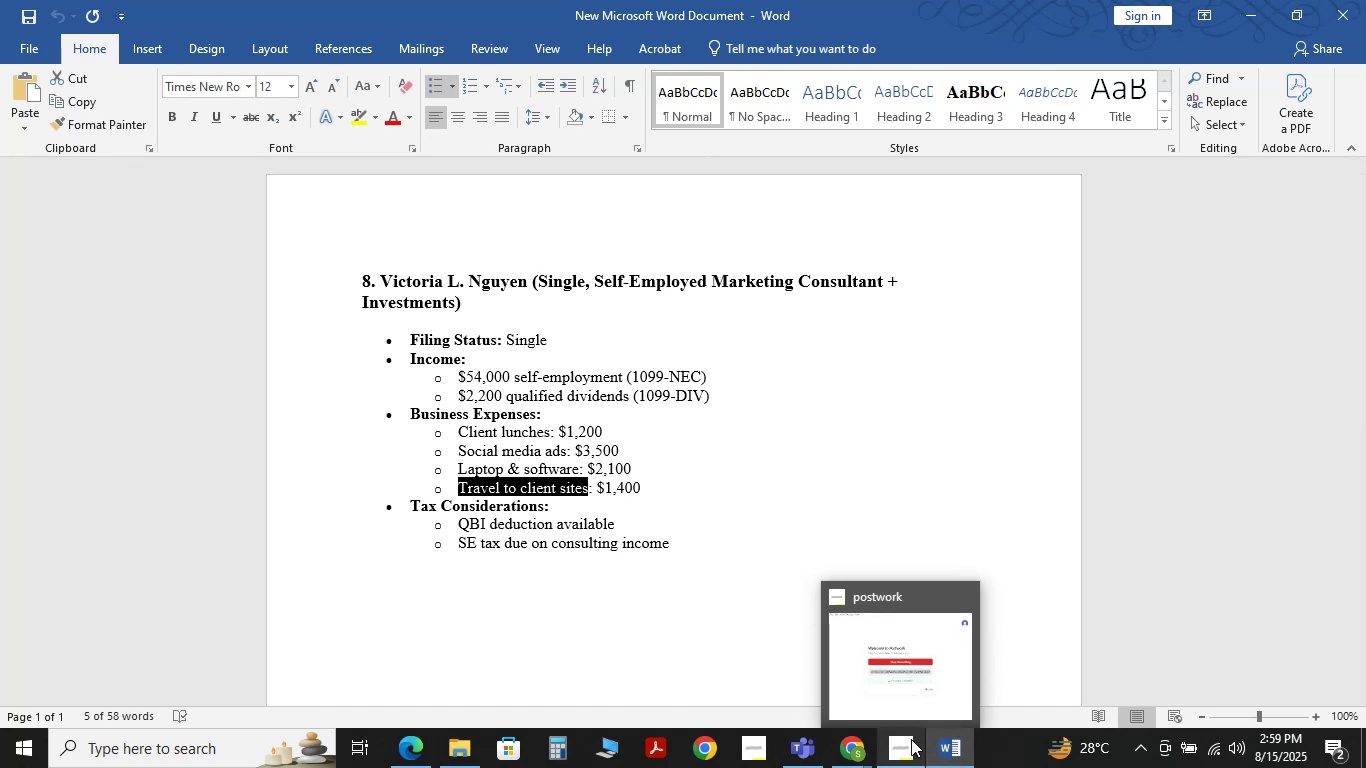 
left_click([911, 739])
 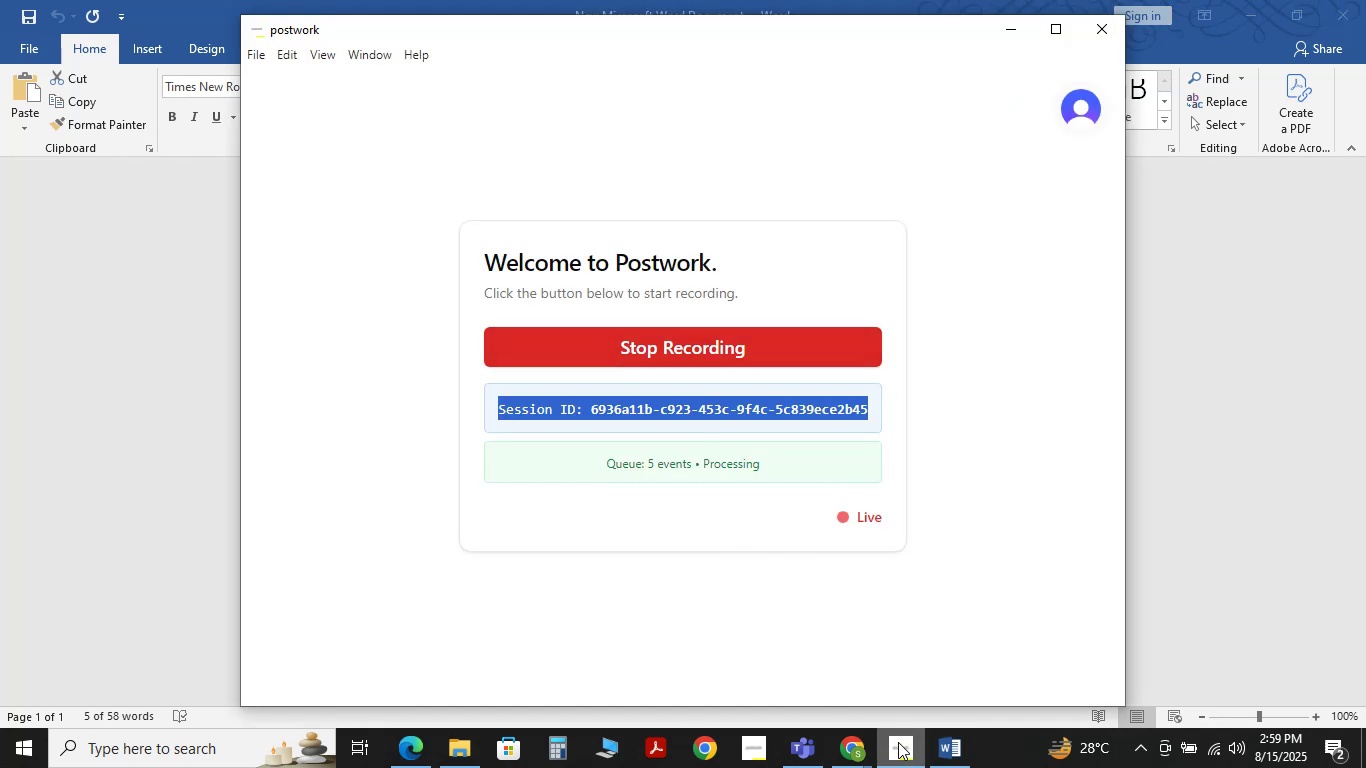 
left_click([899, 743])
 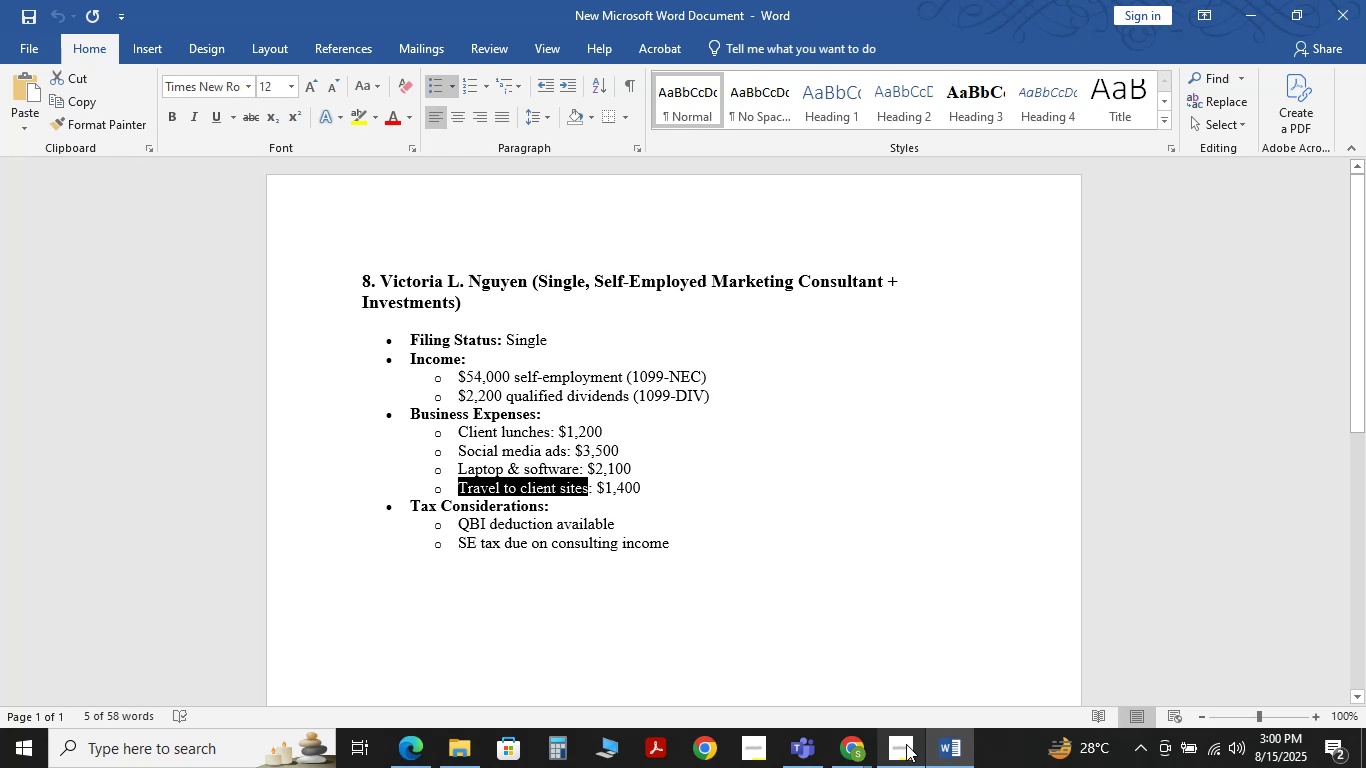 
left_click([906, 744])
 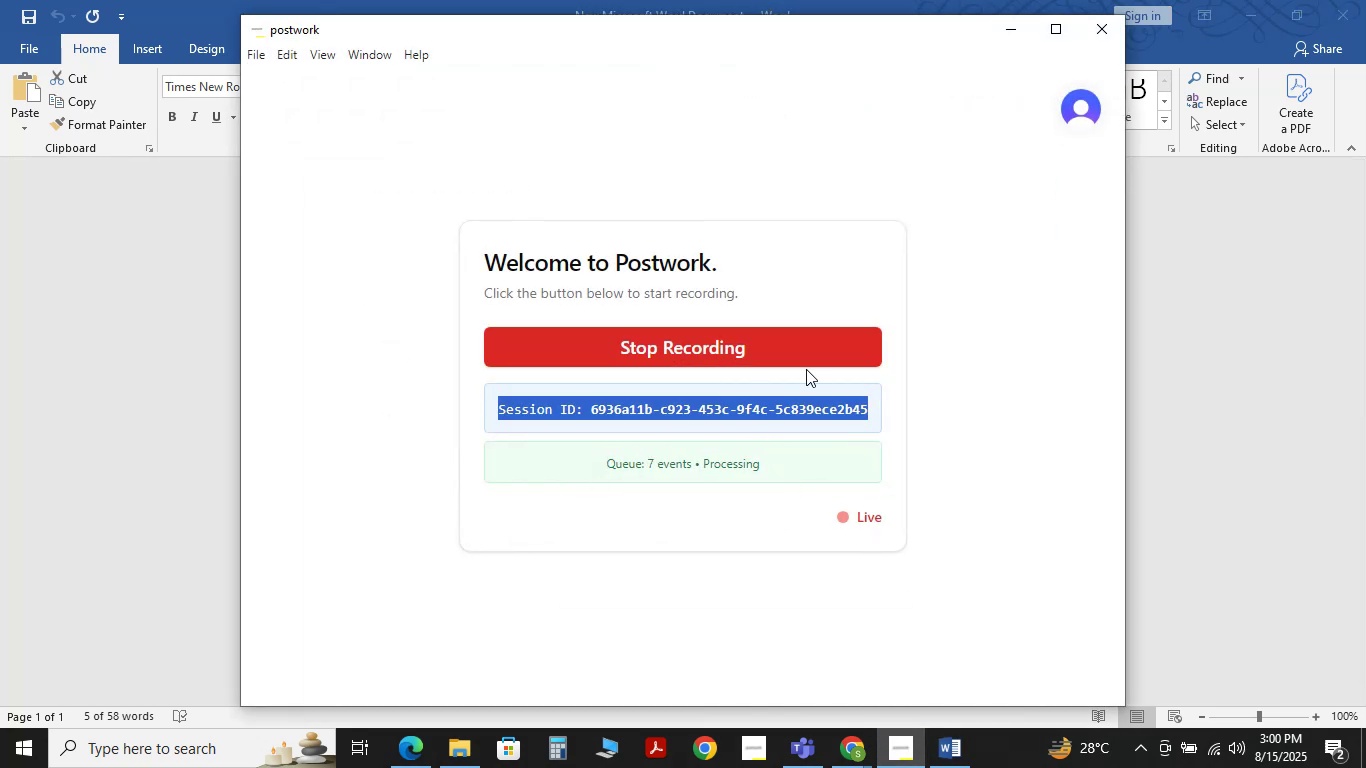 
wait(7.44)
 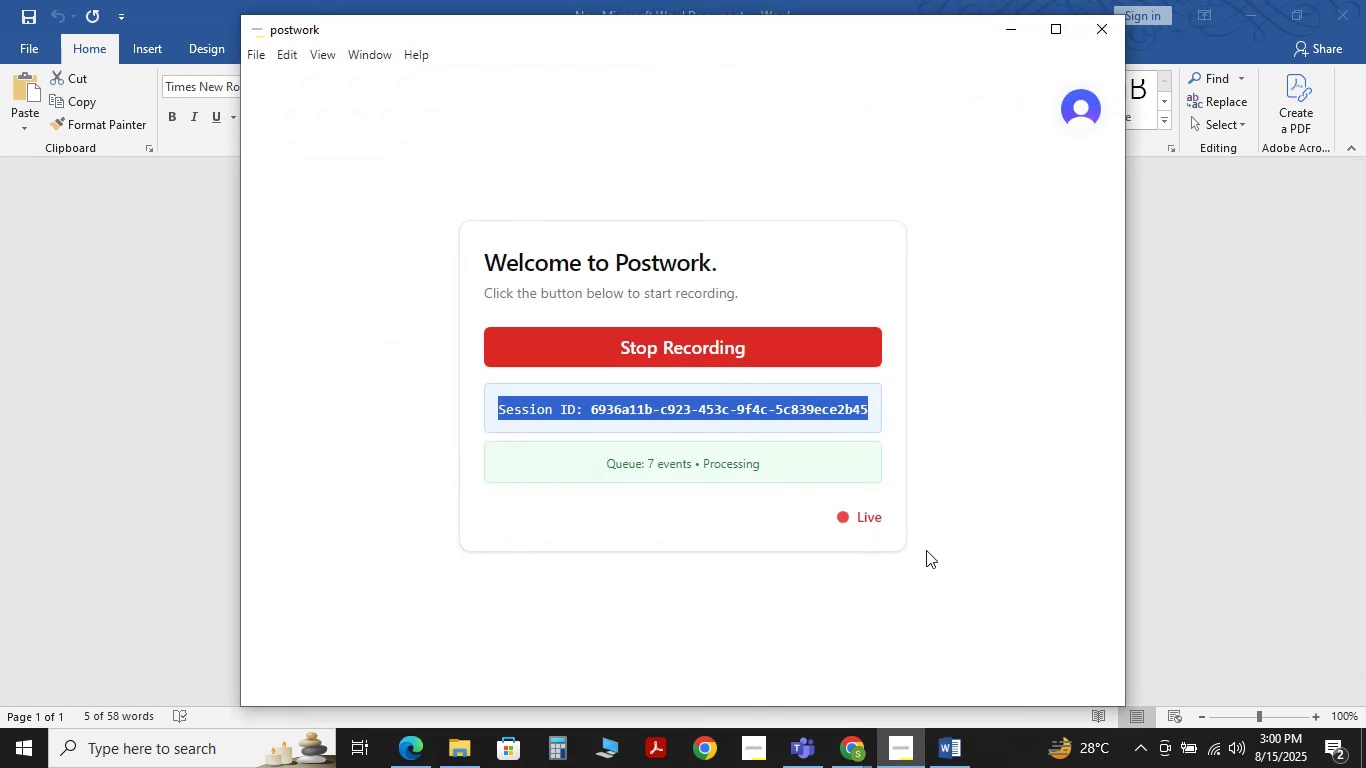 
left_click([866, 410])
 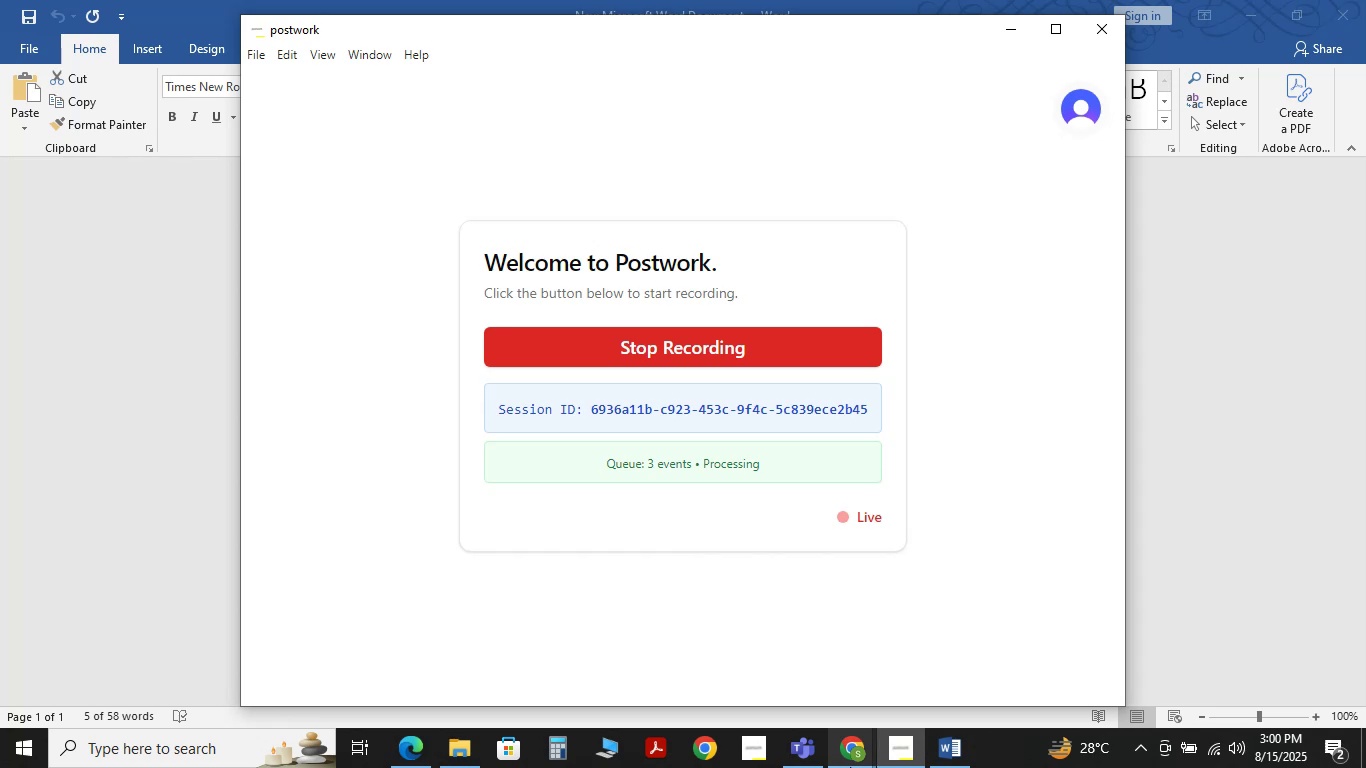 
left_click([829, 747])
 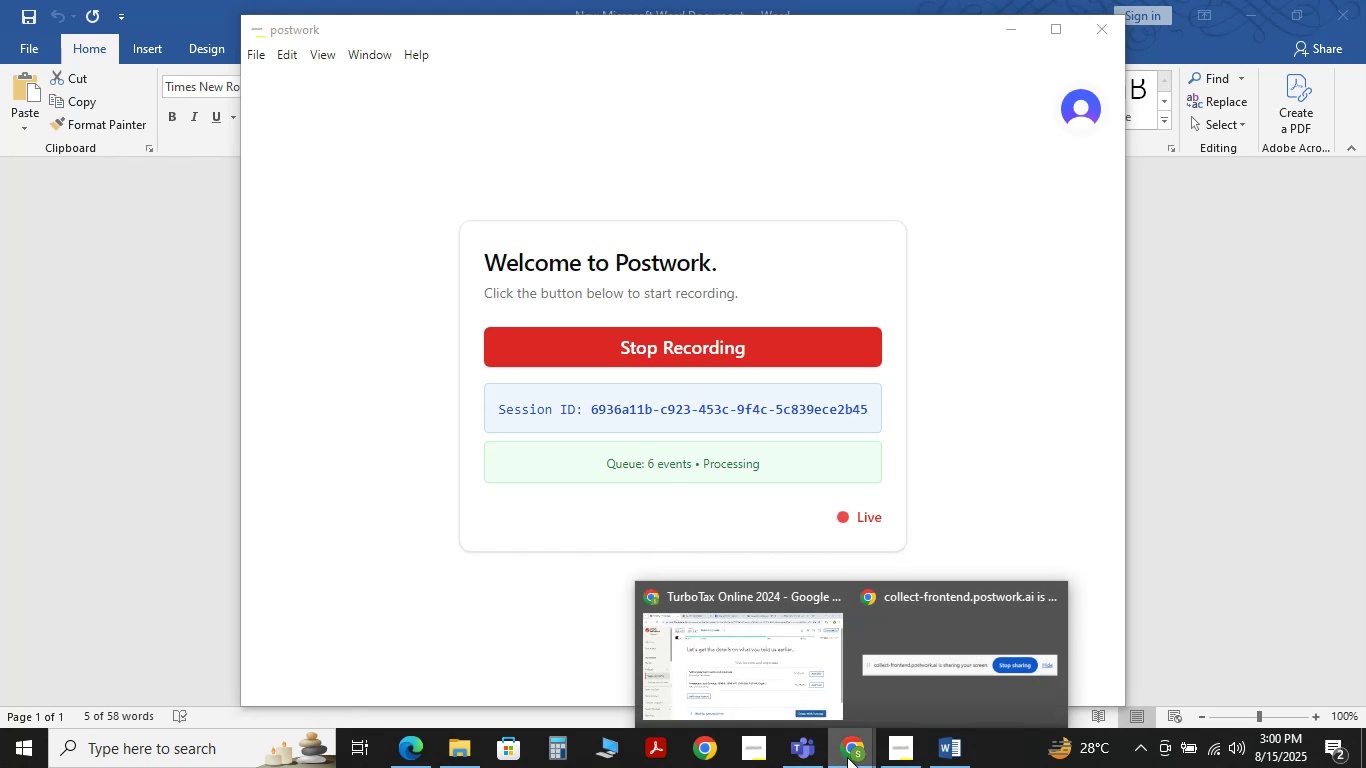 
double_click([847, 757])
 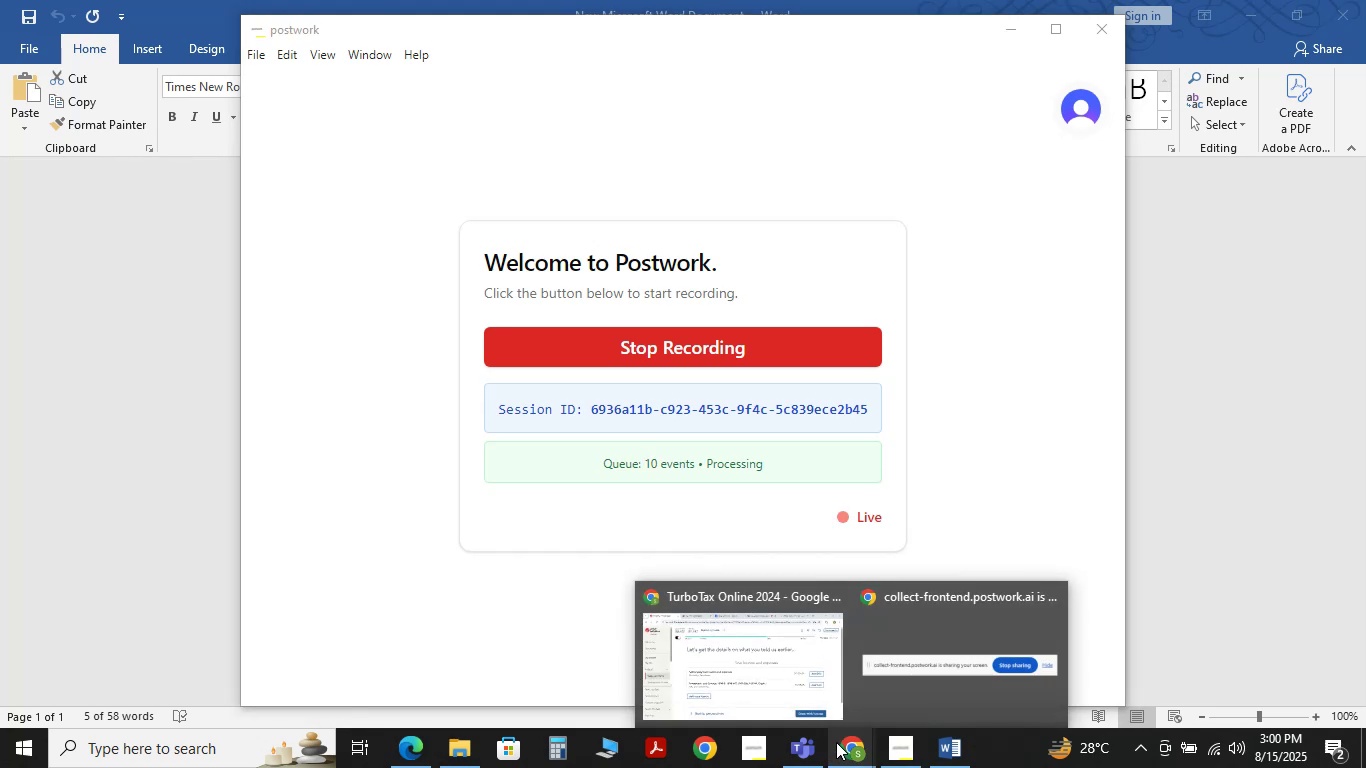 
left_click([788, 679])
 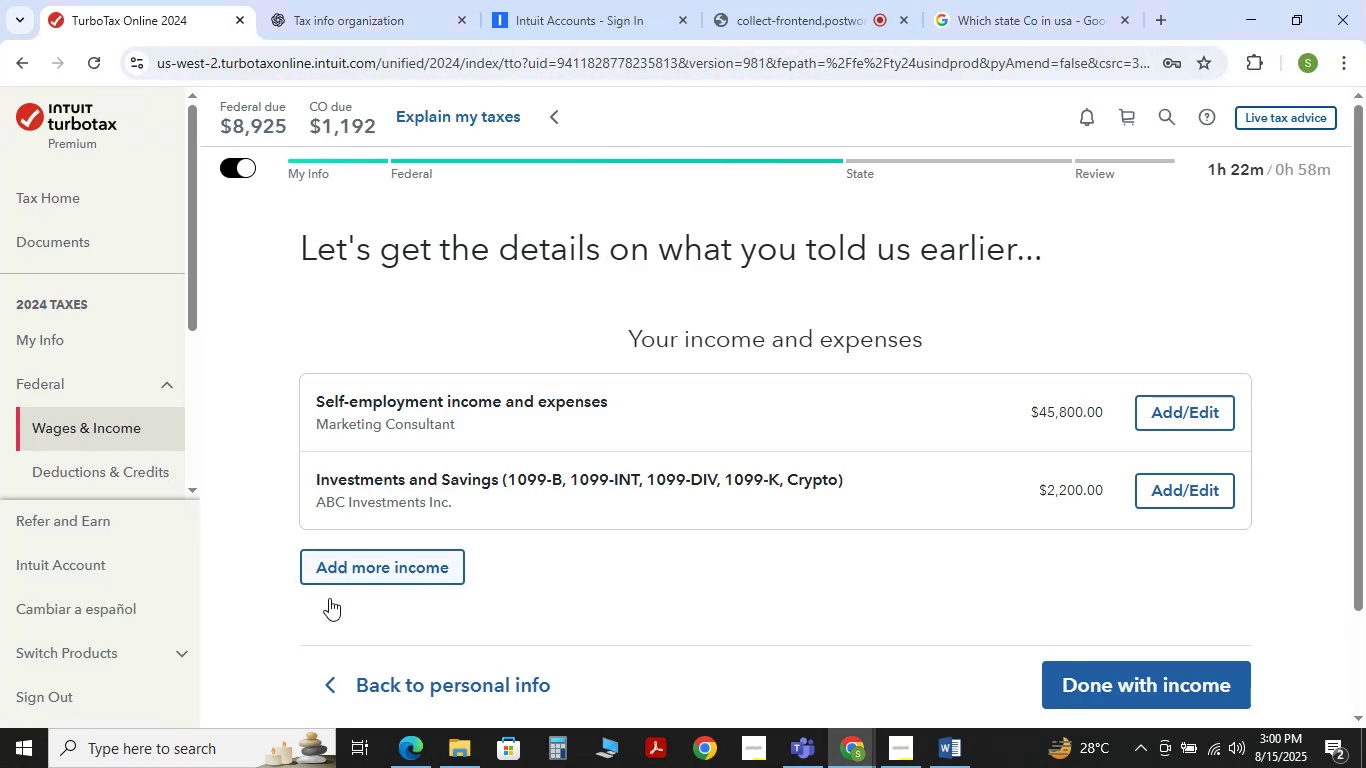 
left_click([410, 756])
 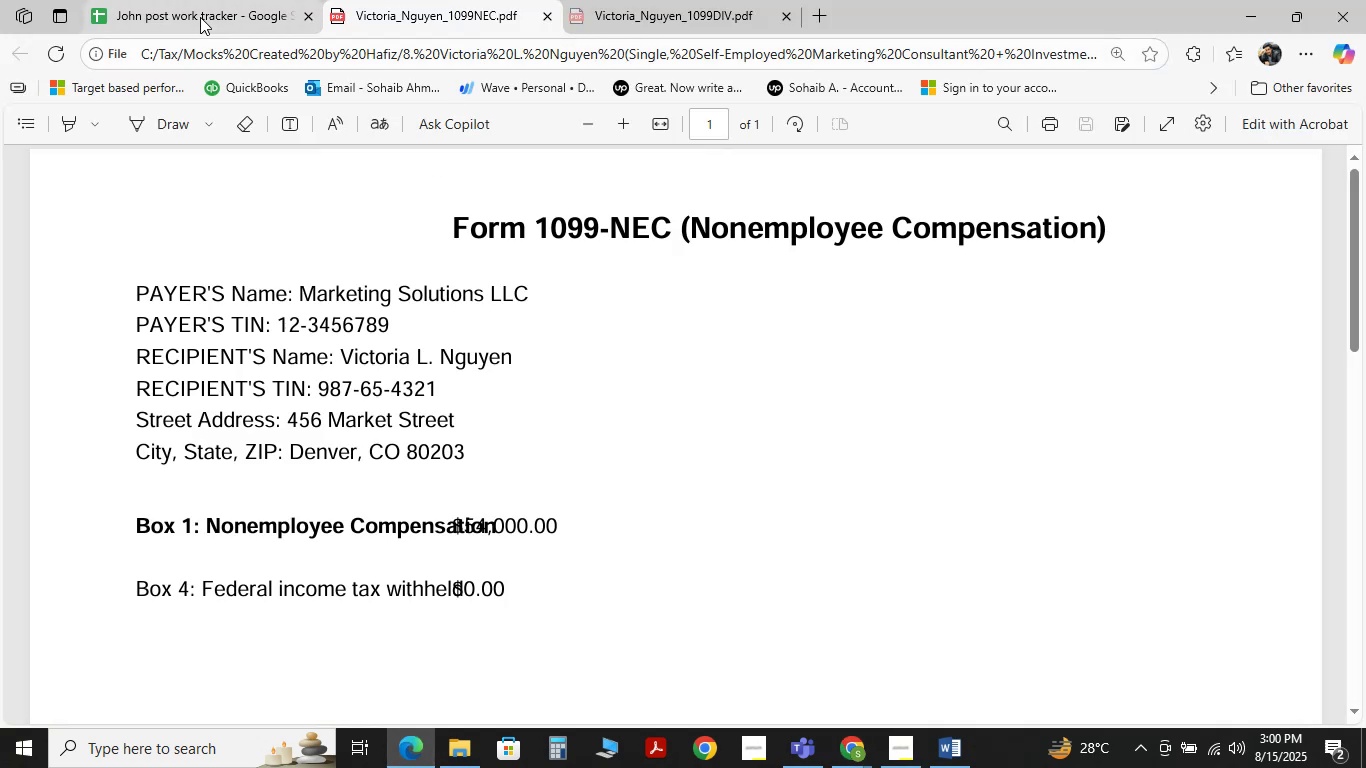 
left_click([215, 12])
 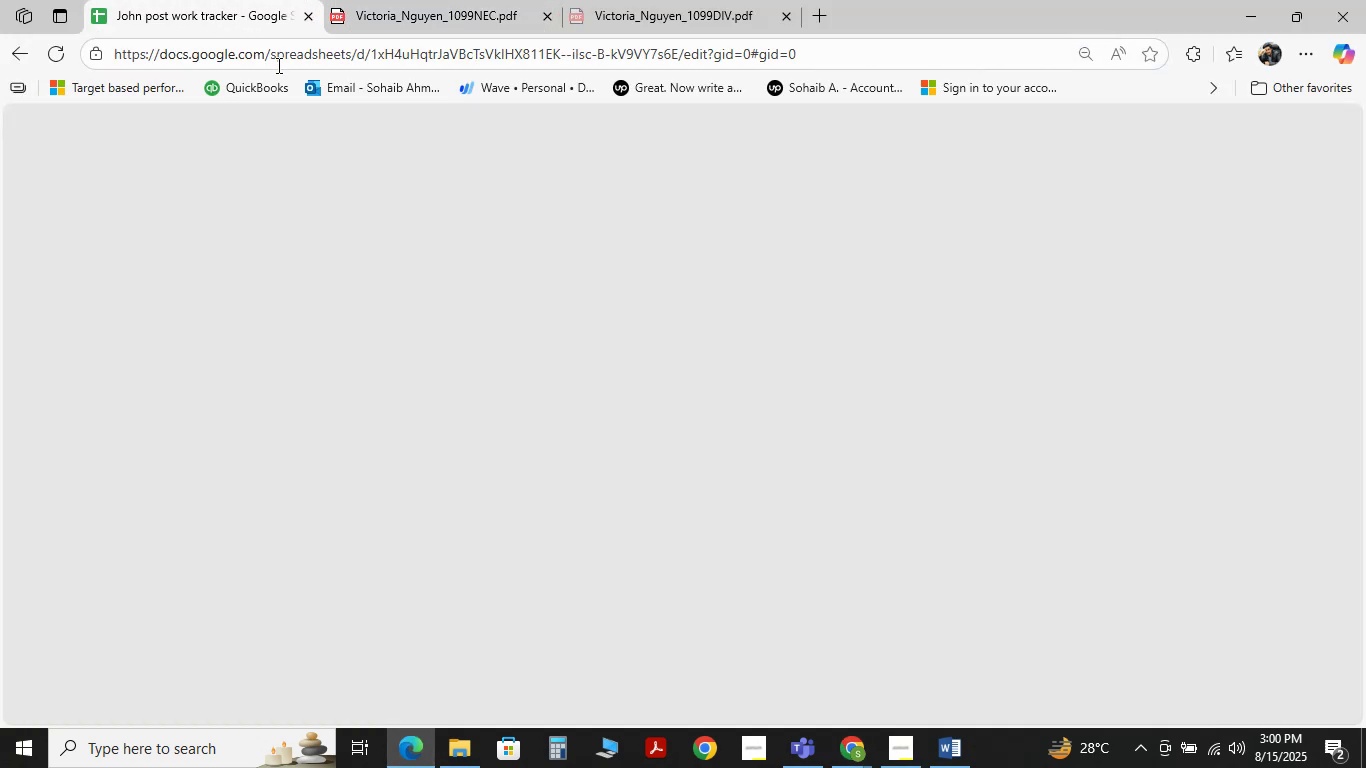 
mouse_move([315, 111])
 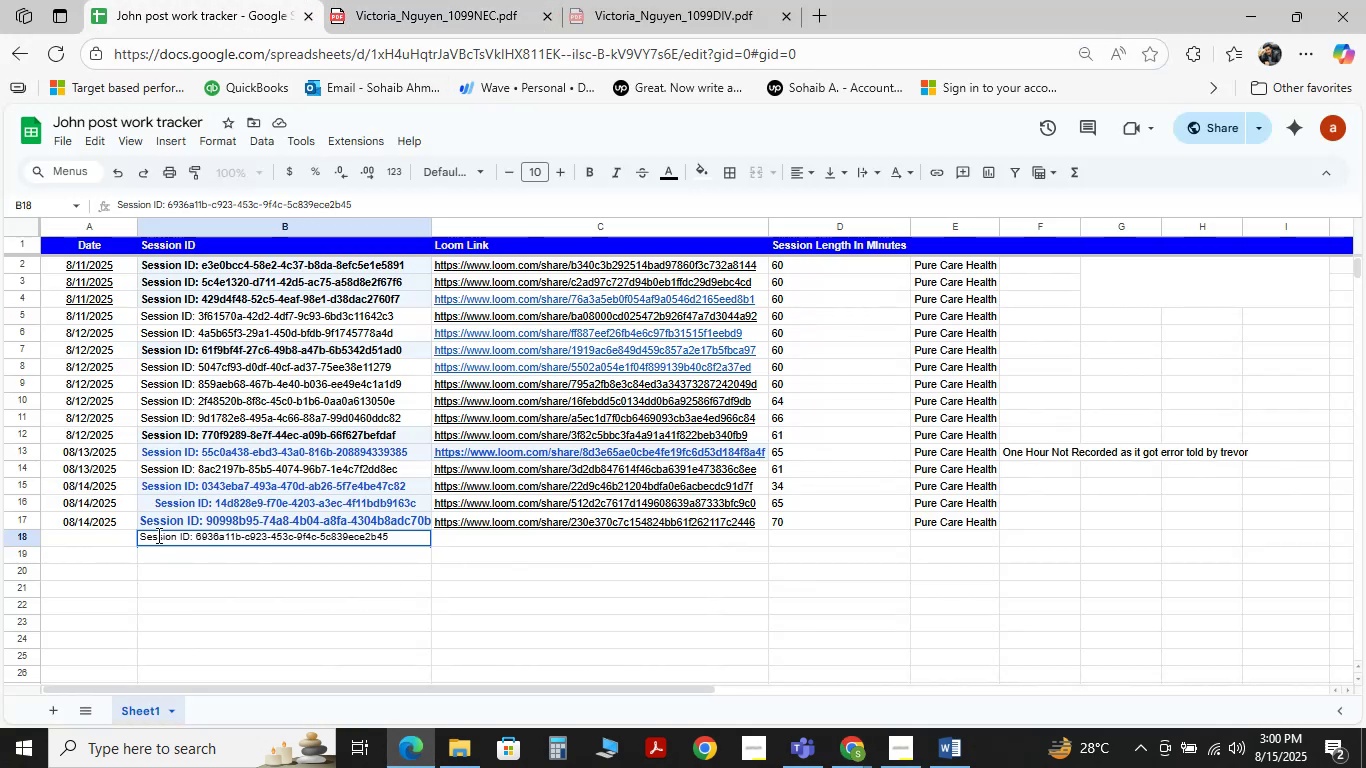 
left_click([232, 559])
 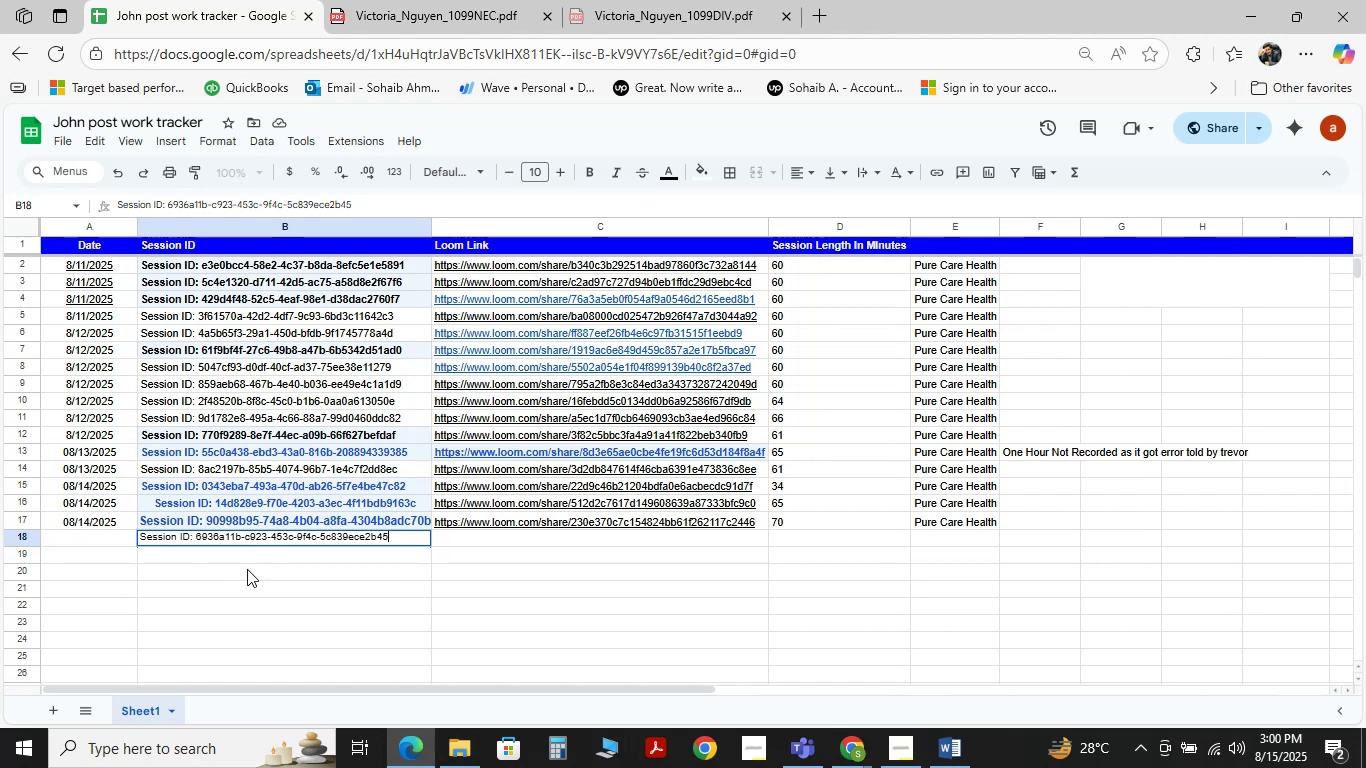 
left_click([247, 569])
 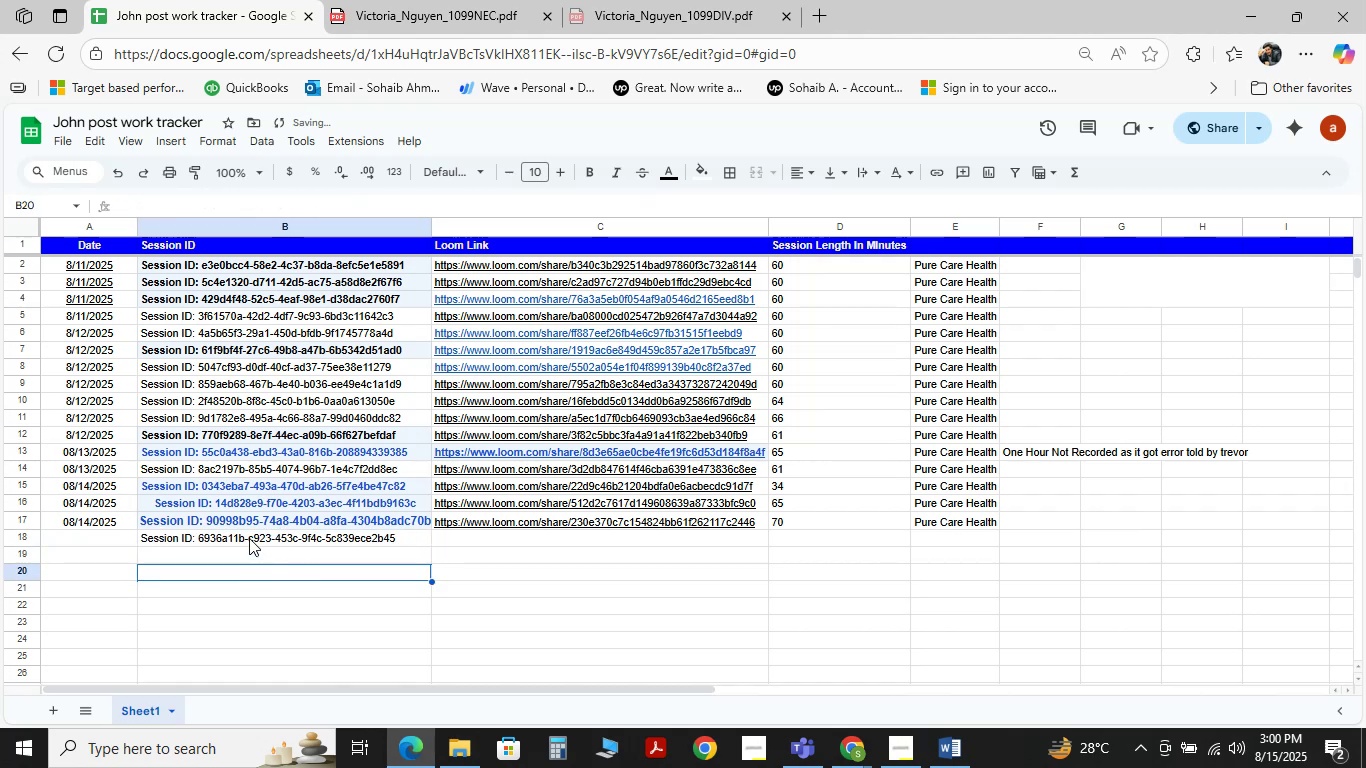 
left_click([249, 538])
 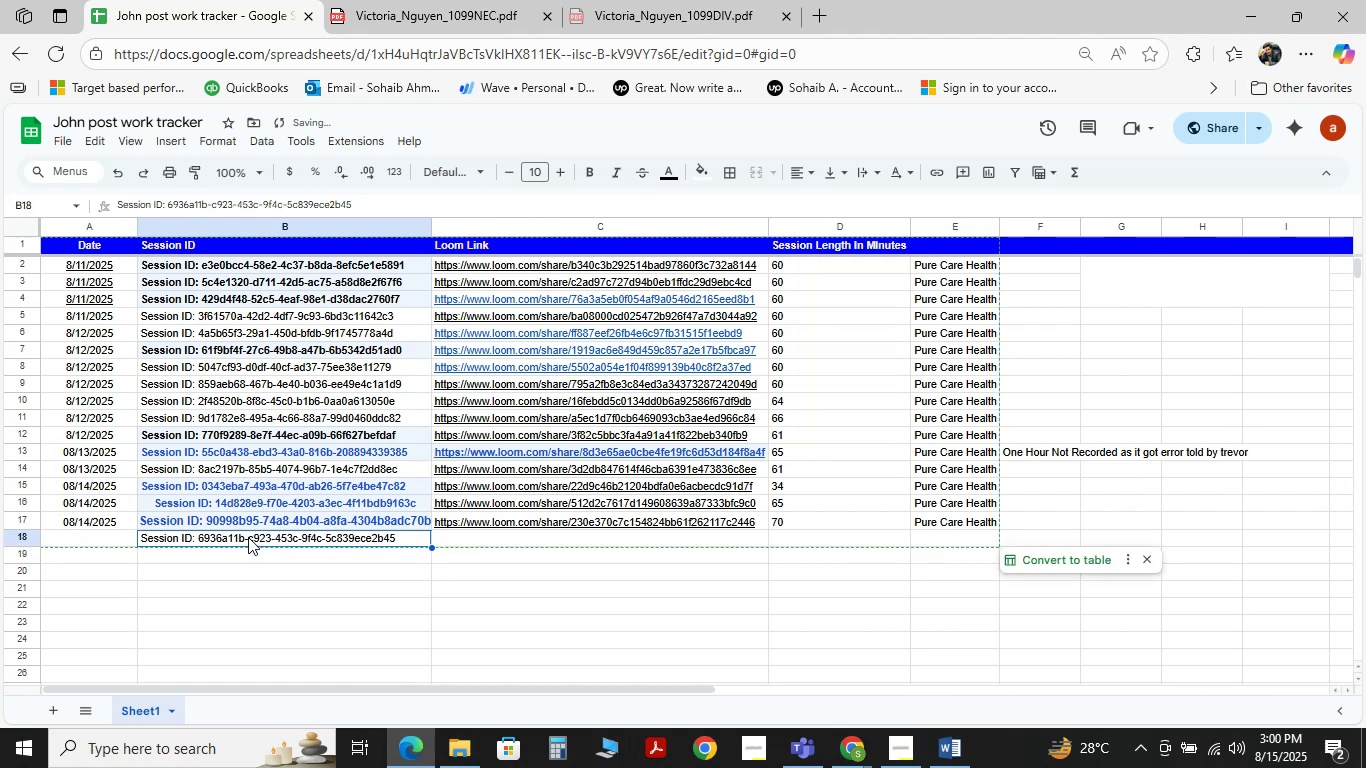 
key(Control+X)
 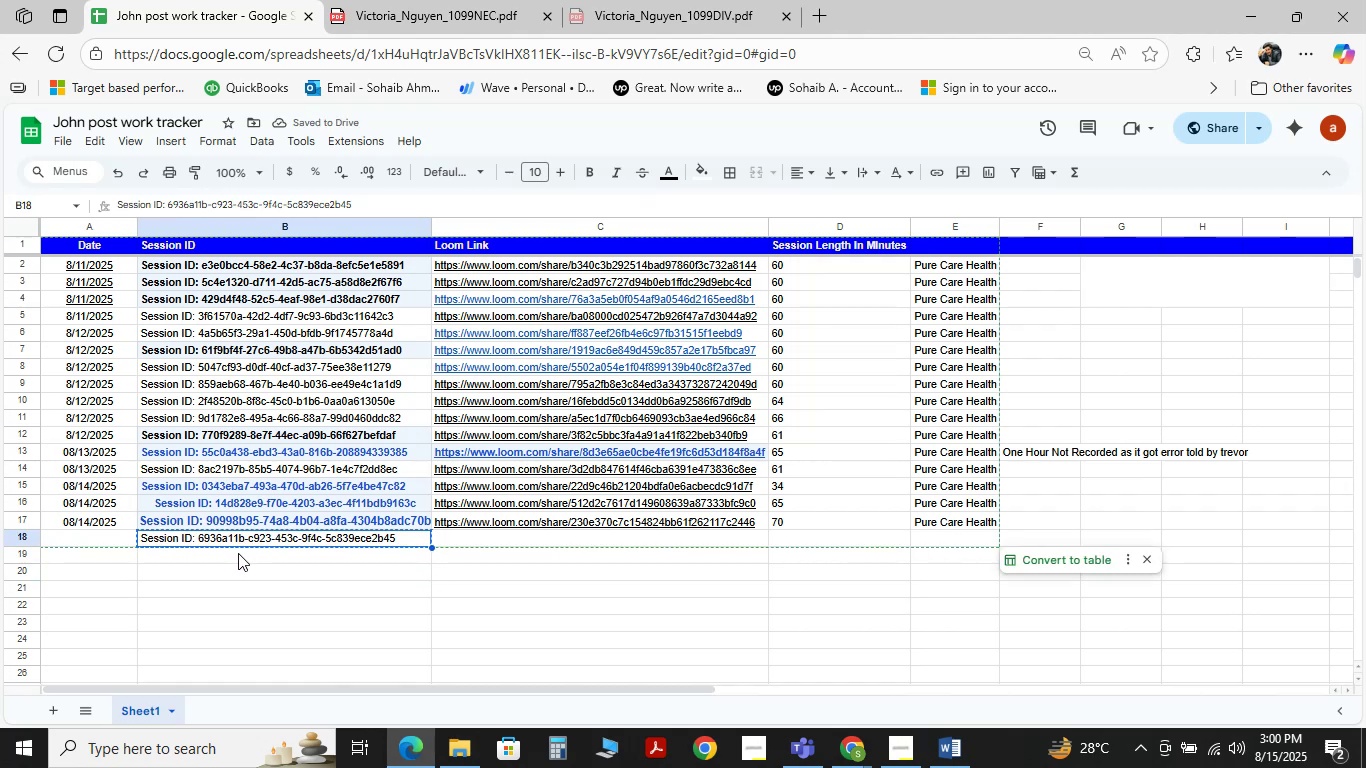 
left_click([238, 555])
 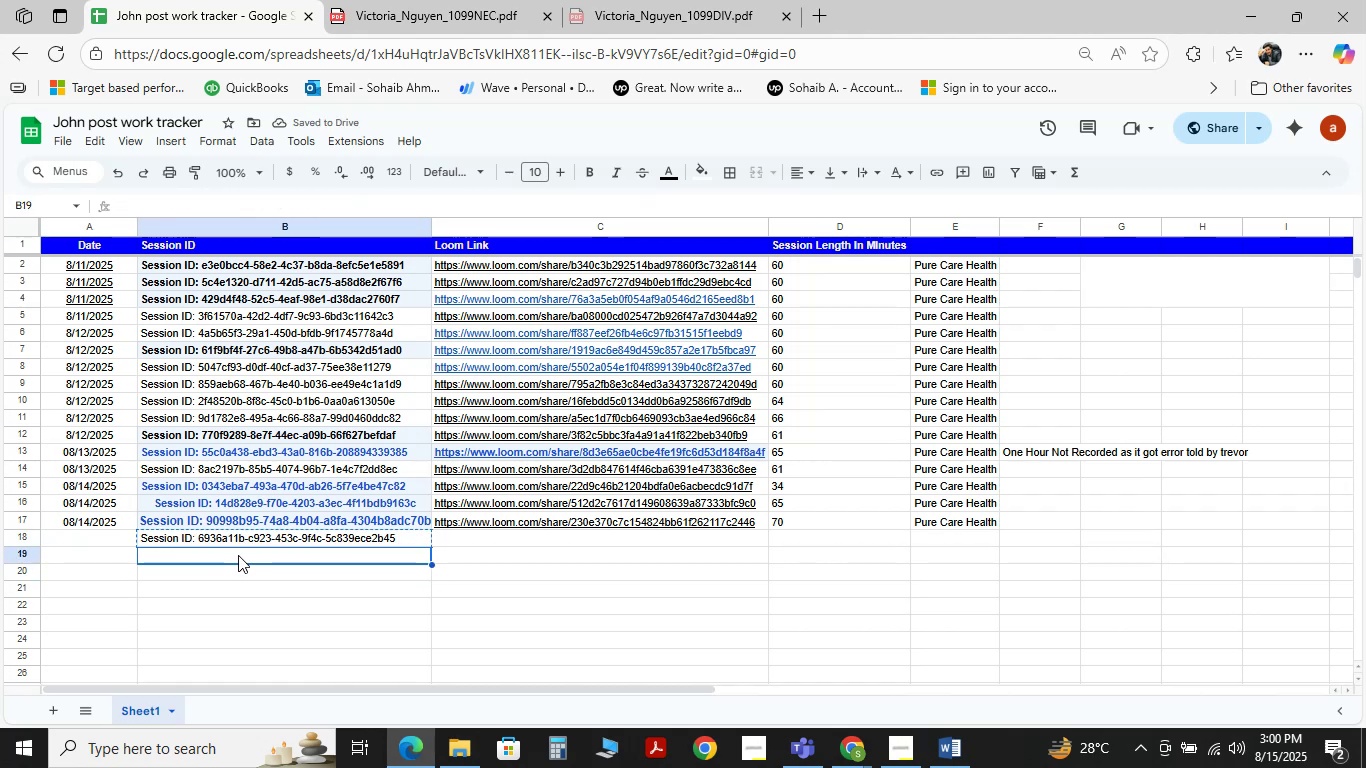 
hold_key(key=ControlLeft, duration=1.56)
 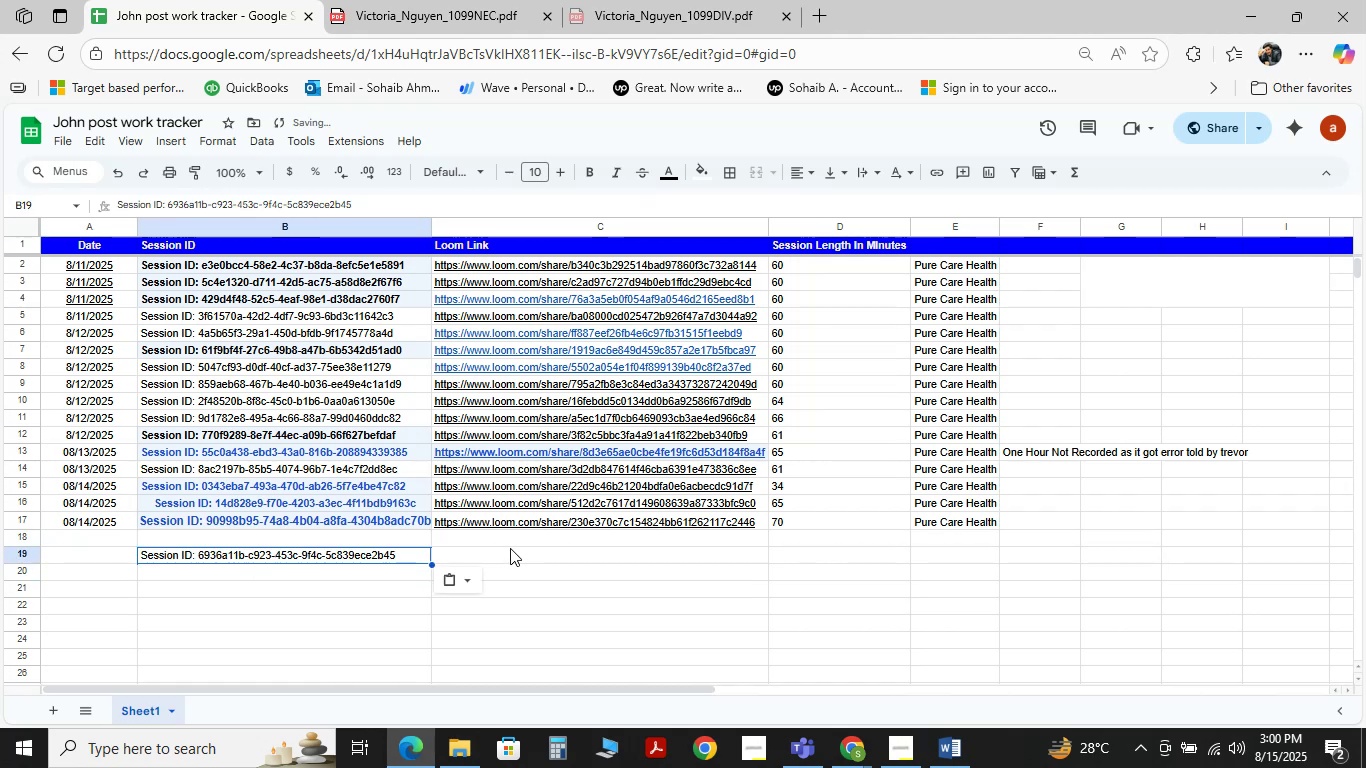 
hold_key(key=V, duration=0.34)
 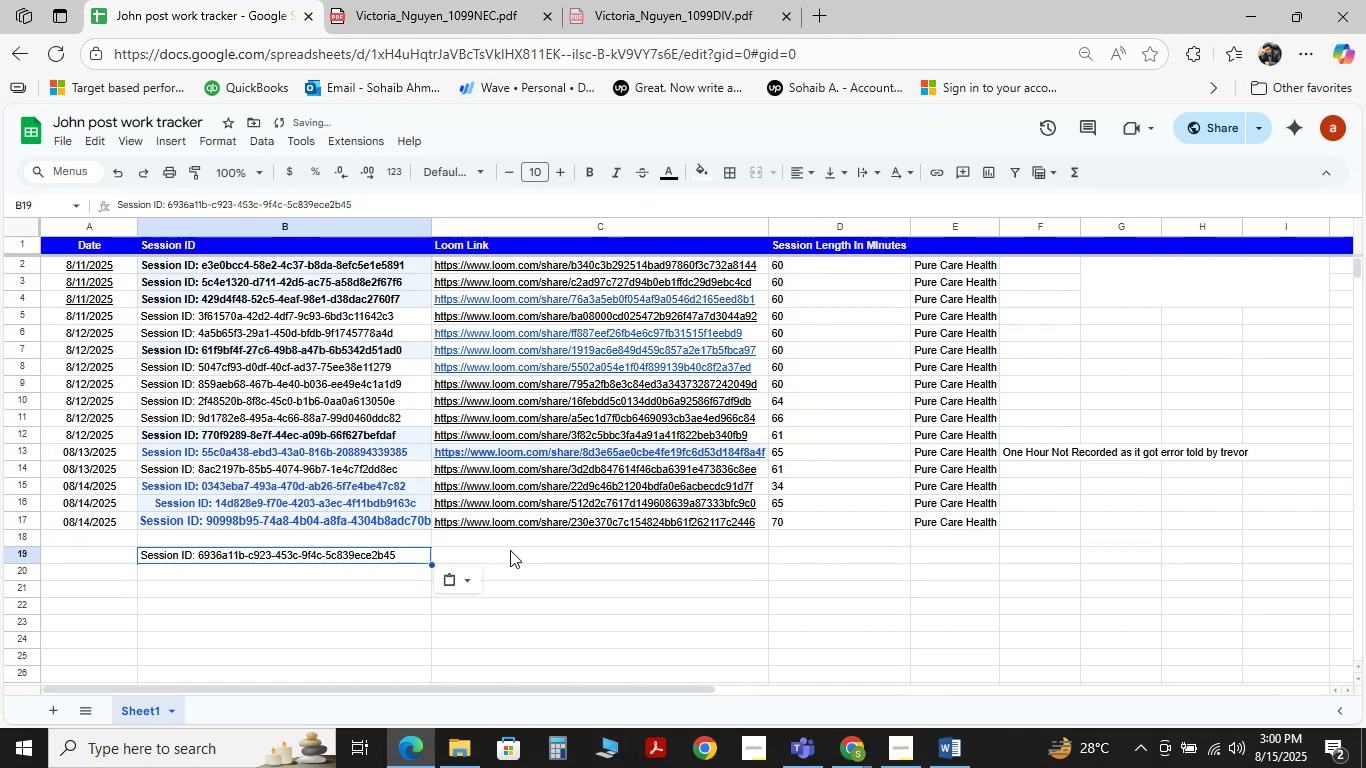 